 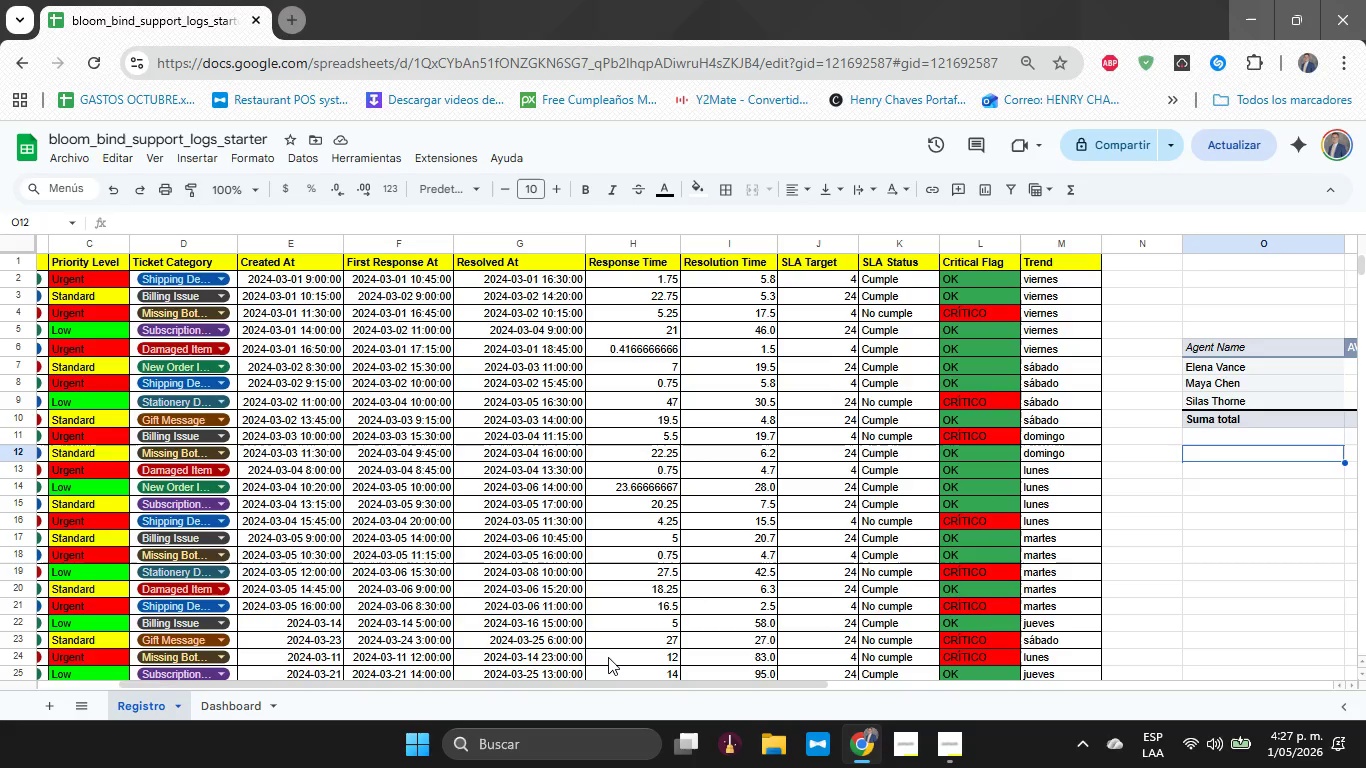 
hold_key(key=ShiftLeft, duration=1.14)
scroll: coordinate [442, 567], scroll_direction: up, amount: 7.0
 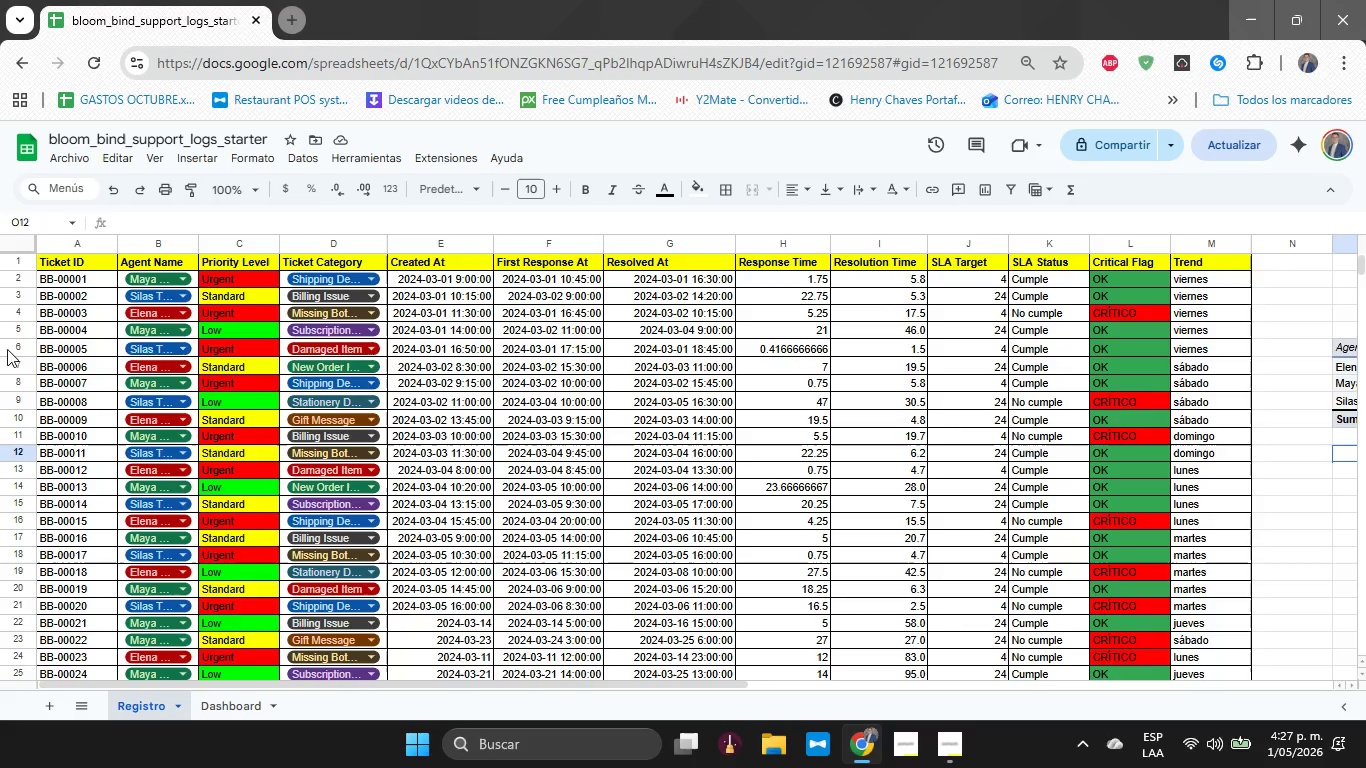 
left_click_drag(start_coordinate=[82, 268], to_coordinate=[80, 368])
 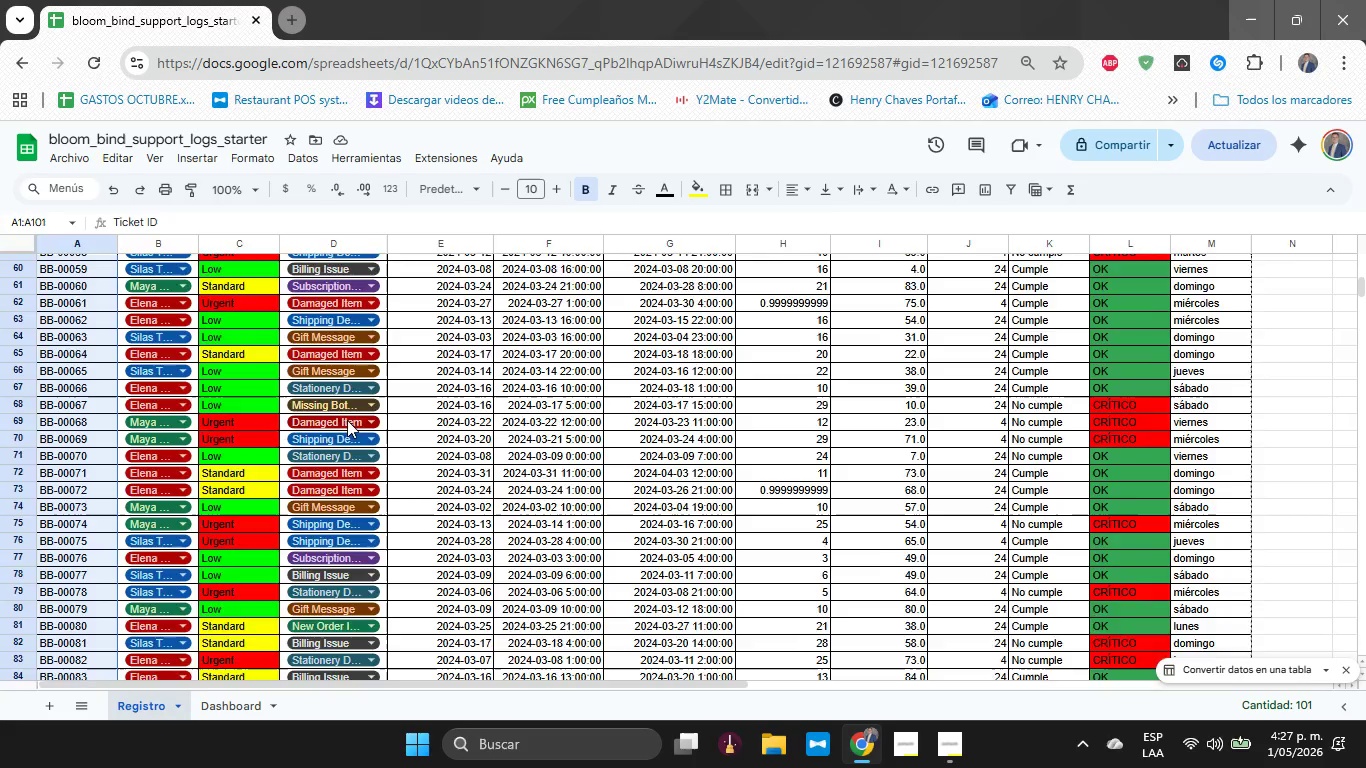 
scroll: coordinate [69, 530], scroll_direction: down, amount: 16.0
 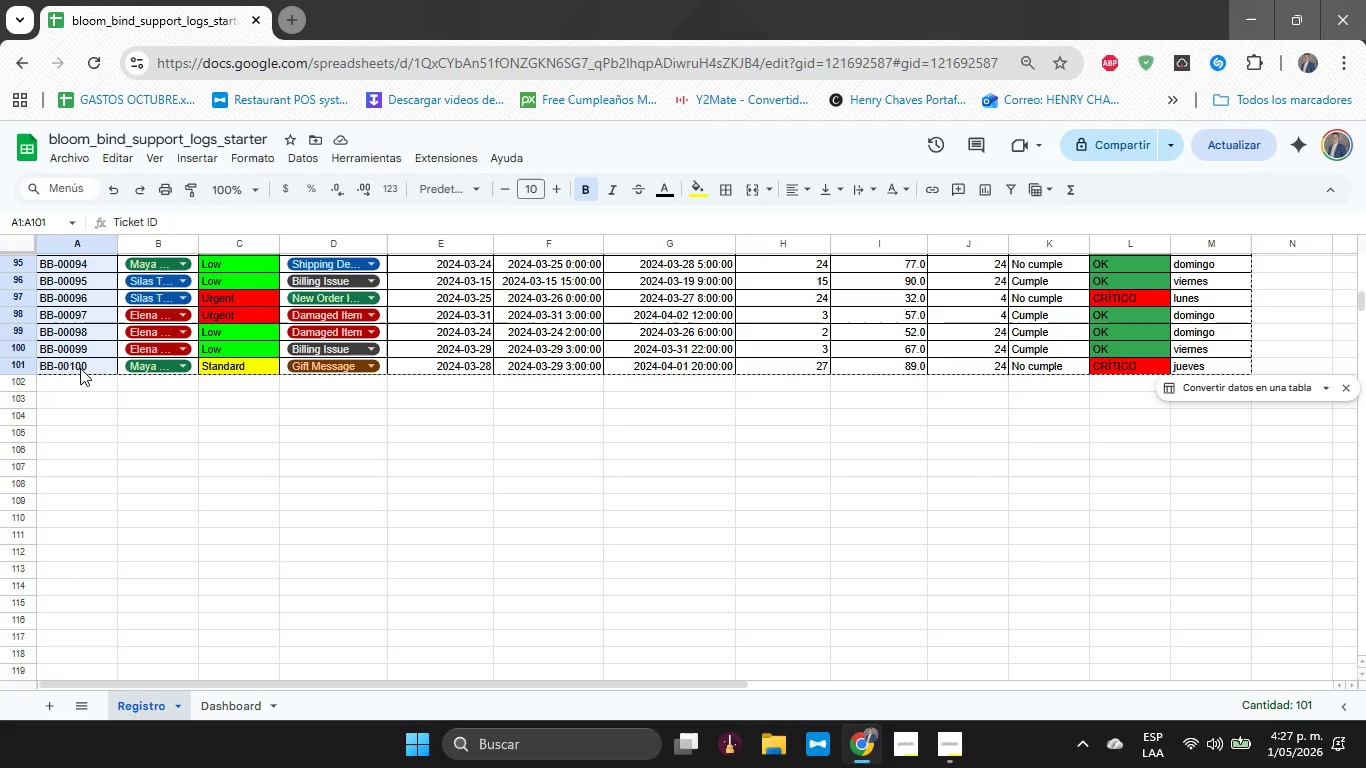 
hold_key(key=ShiftLeft, duration=0.97)
scroll: coordinate [419, 420], scroll_direction: up, amount: 24.0
 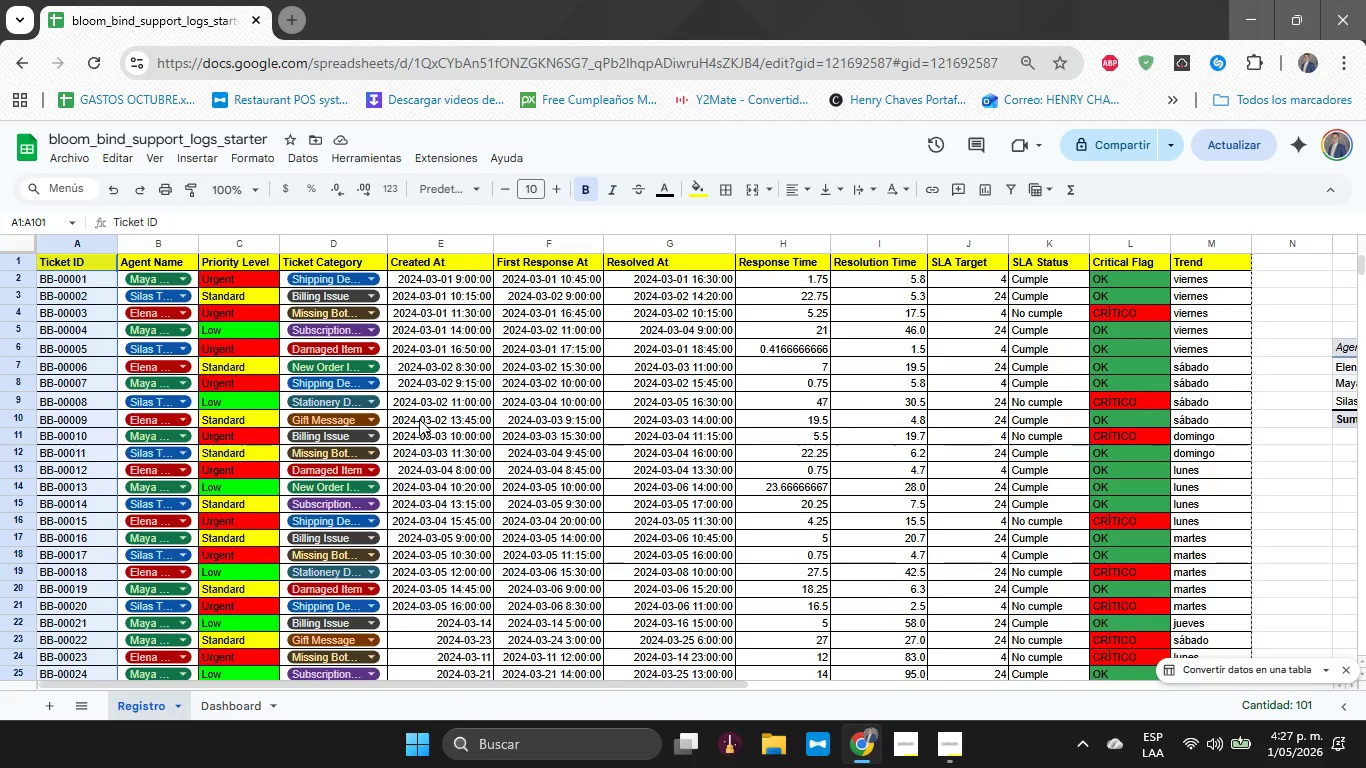 
wait(7.82)
 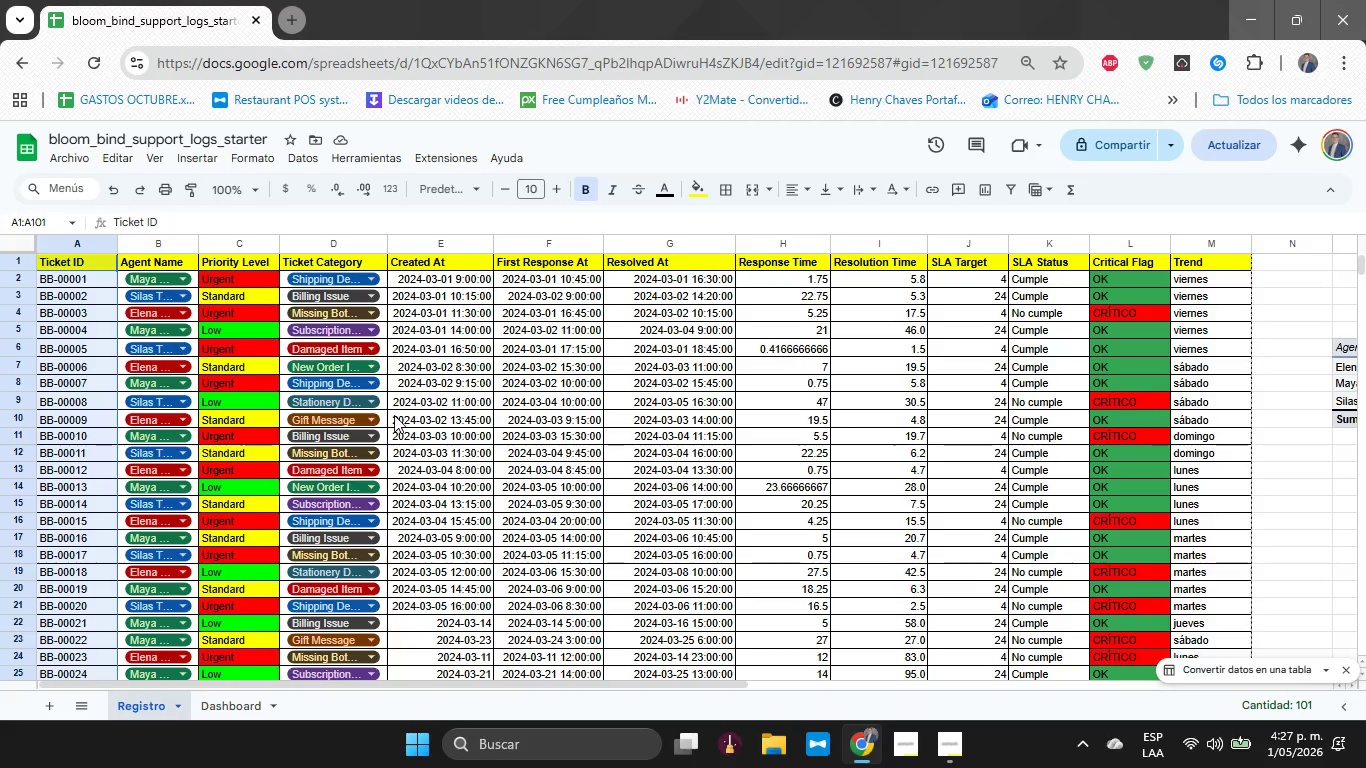 
hold_key(key=ShiftLeft, duration=0.8)
 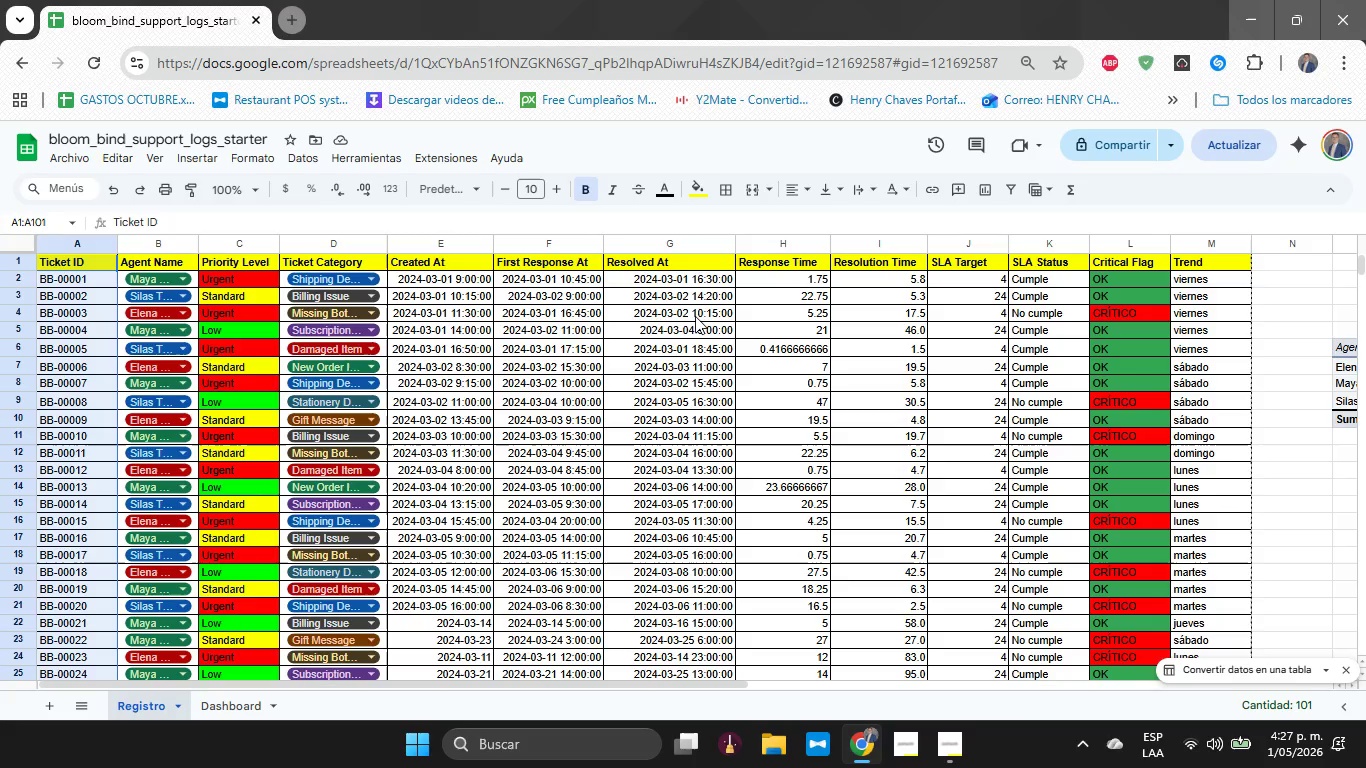 
scroll: coordinate [695, 316], scroll_direction: up, amount: 4.0
 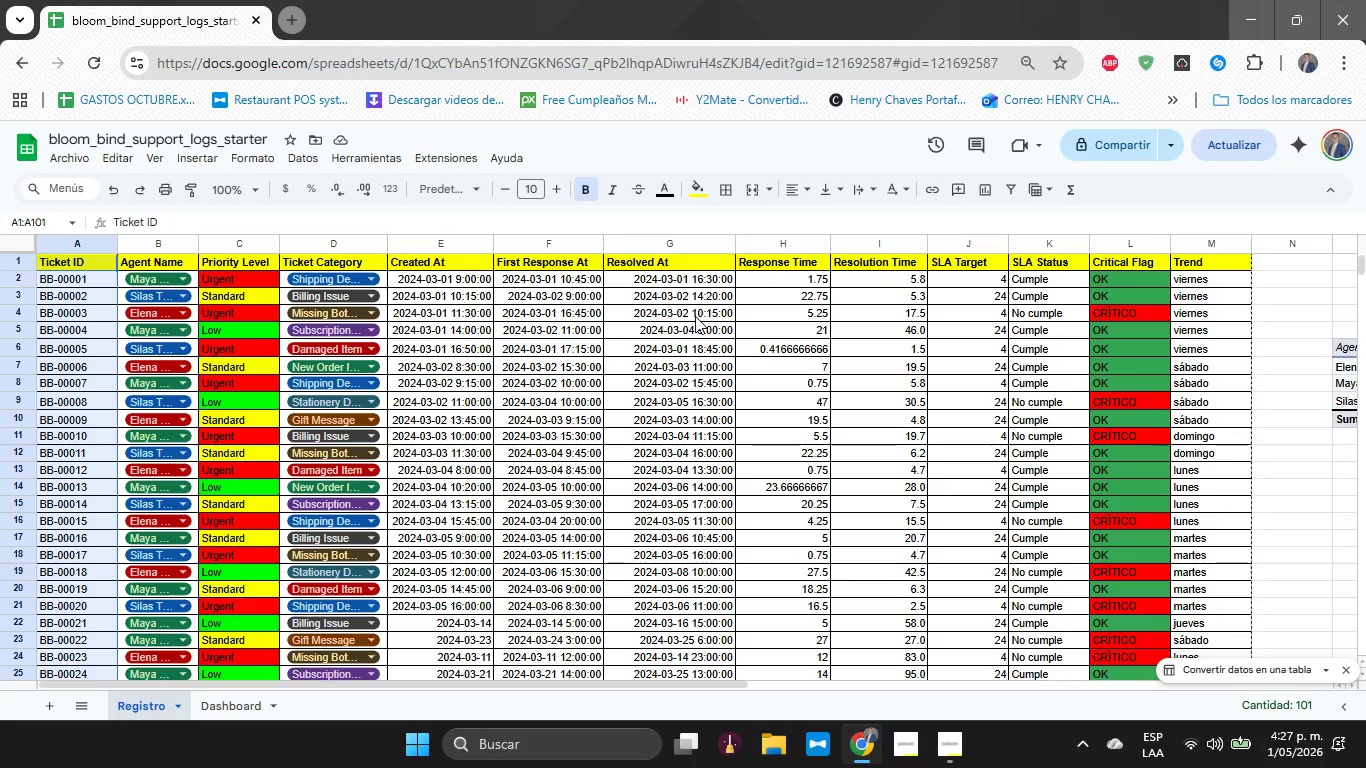 
hold_key(key=ShiftLeft, duration=3.06)
scroll: coordinate [696, 316], scroll_direction: down, amount: 6.0
 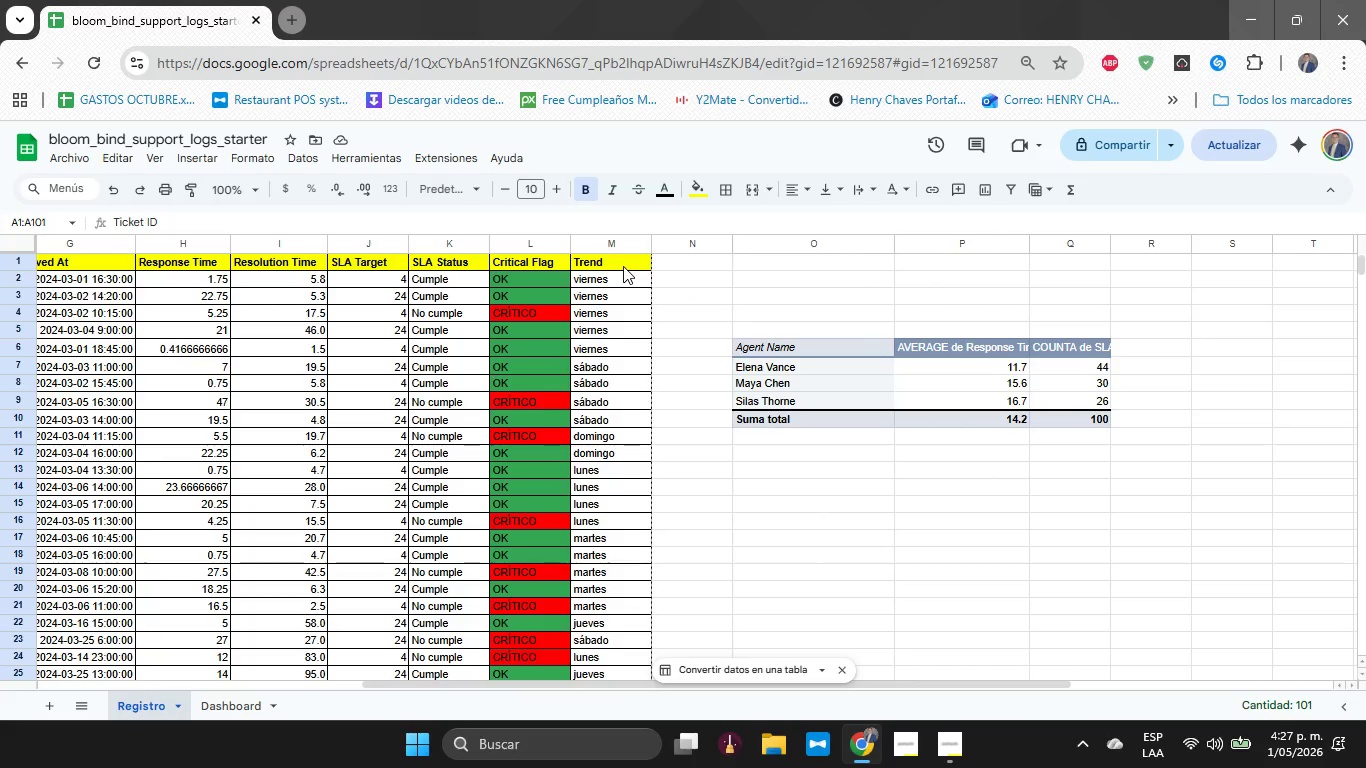 
hold_key(key=ControlLeft, duration=3.22)
left_click_drag(start_coordinate=[623, 266], to_coordinate=[599, 465])
 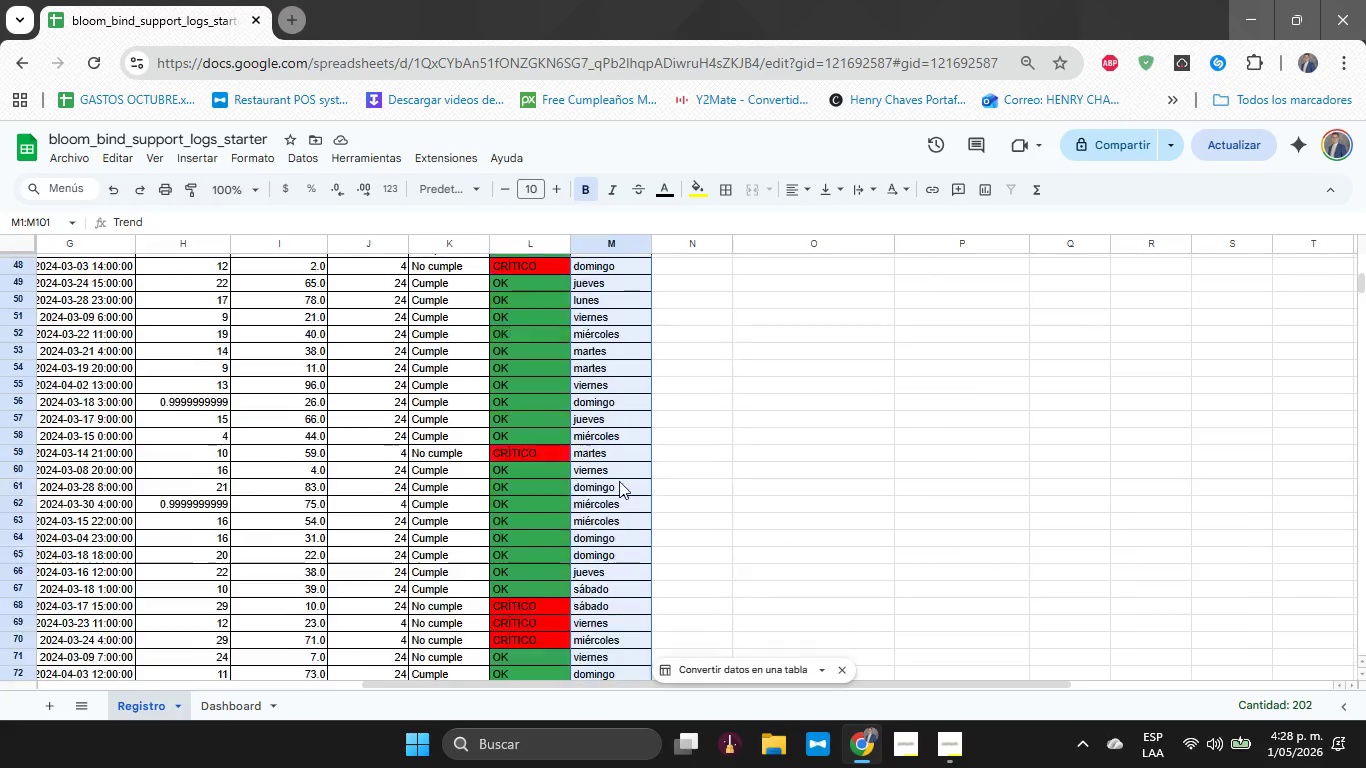 
hold_key(key=ShiftLeft, duration=0.95)
scroll: coordinate [616, 471], scroll_direction: up, amount: 34.0
 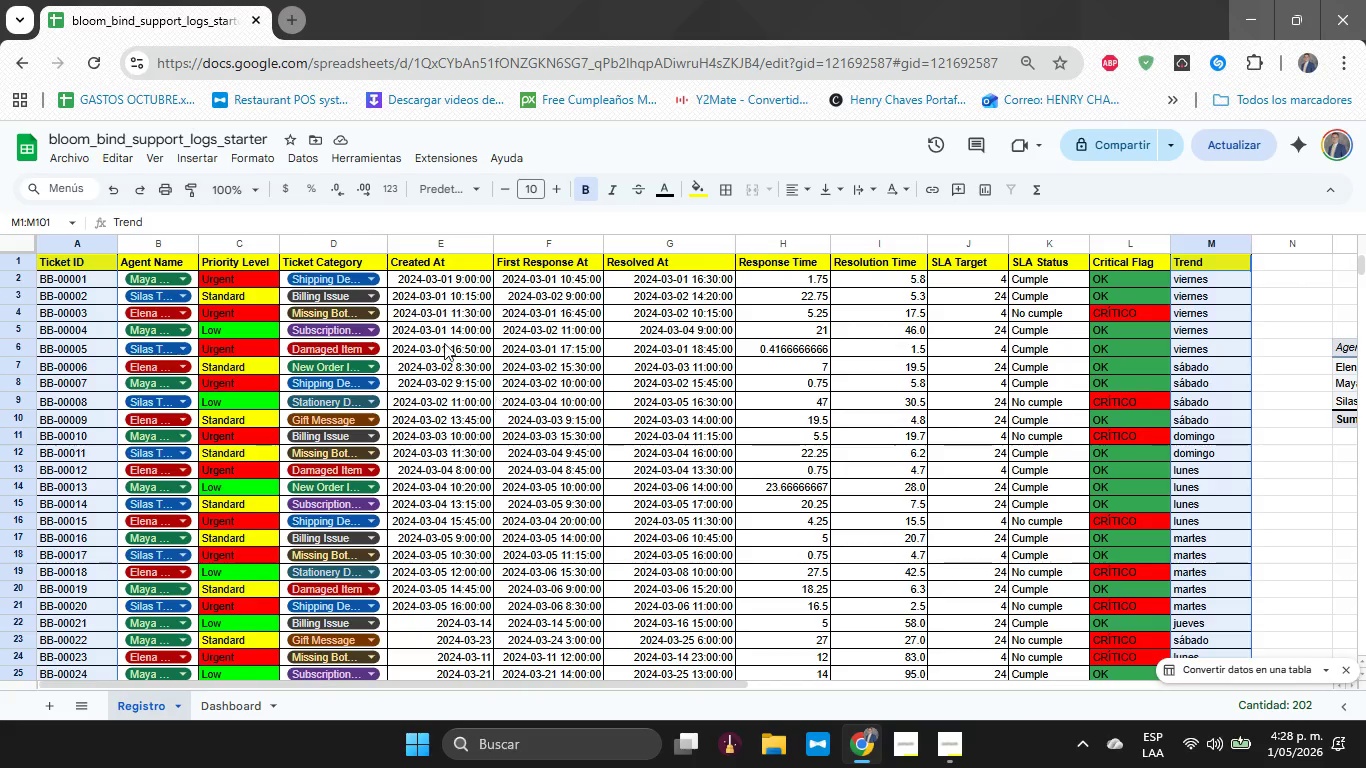 
left_click([247, 161])
 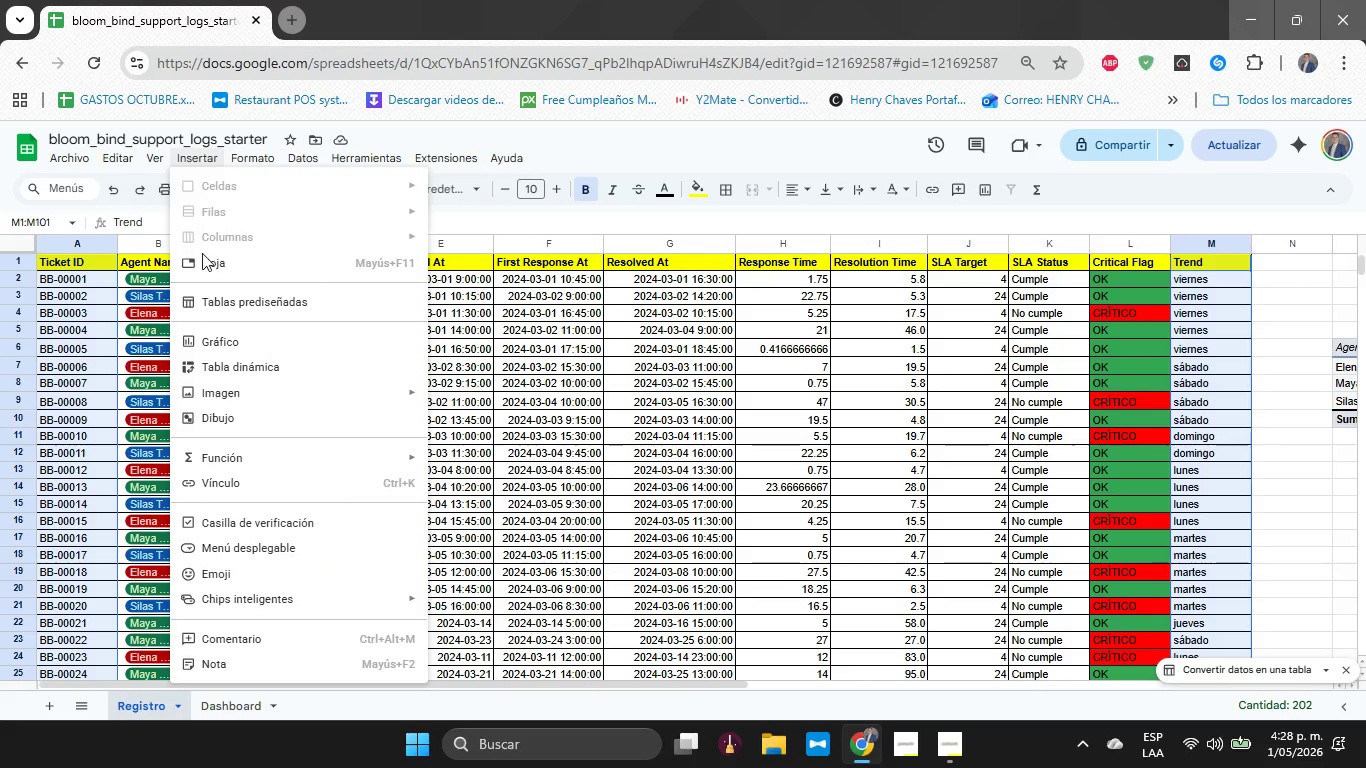 
left_click([227, 344])
 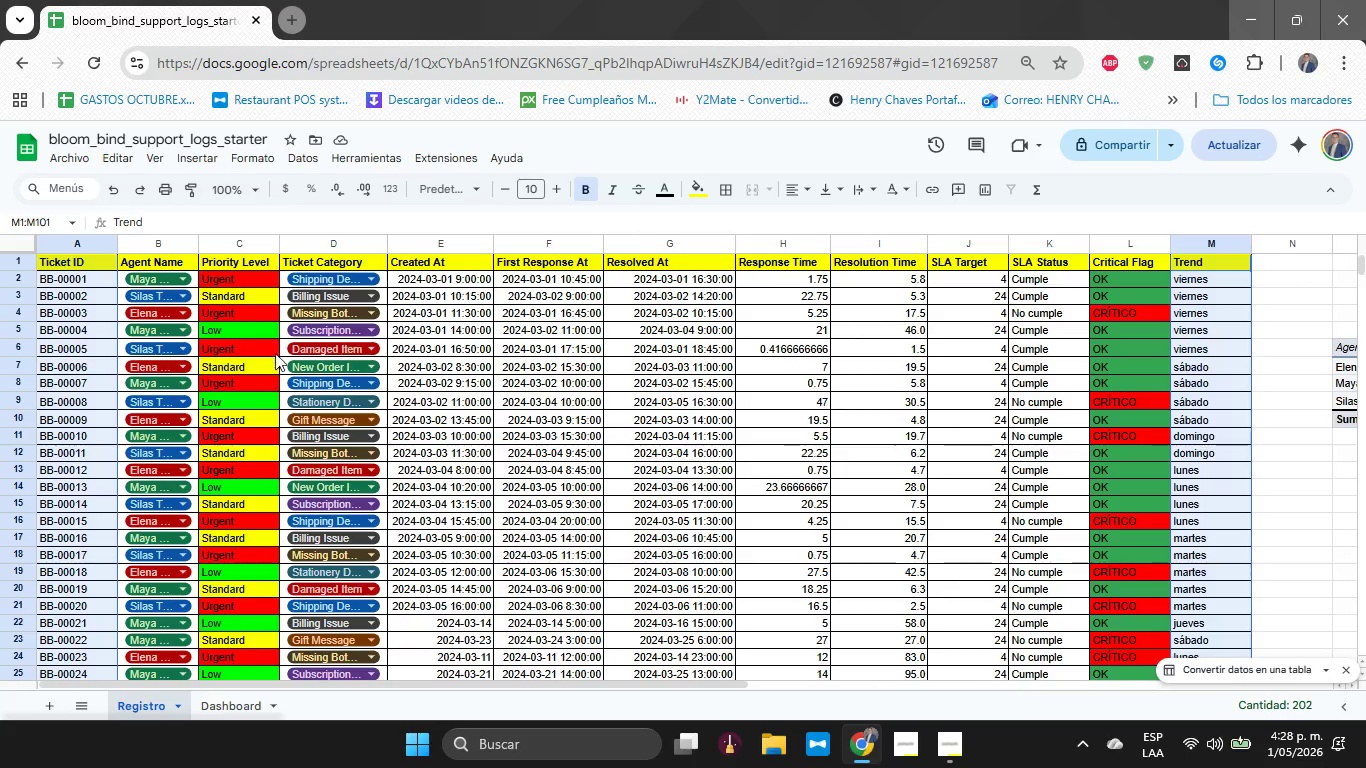 
mouse_move([263, 329])
 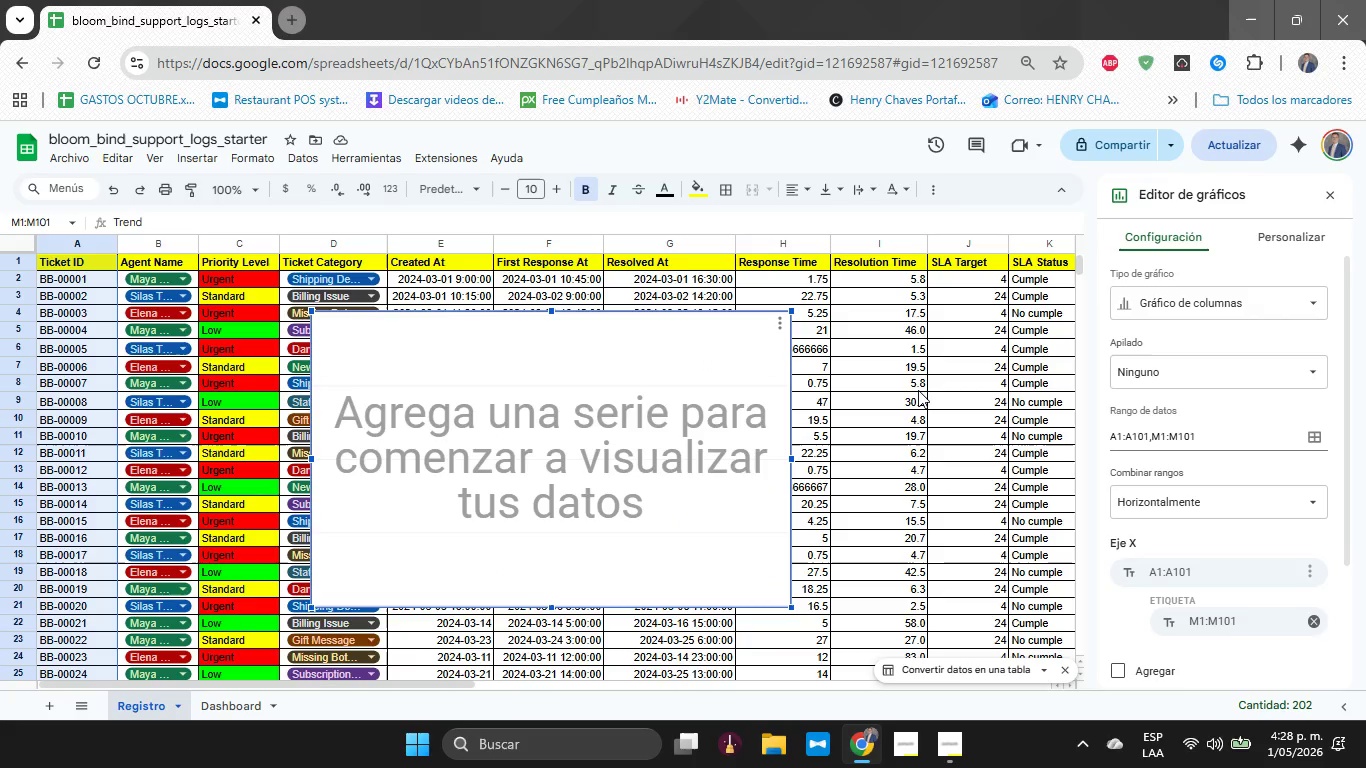 
wait(11.59)
 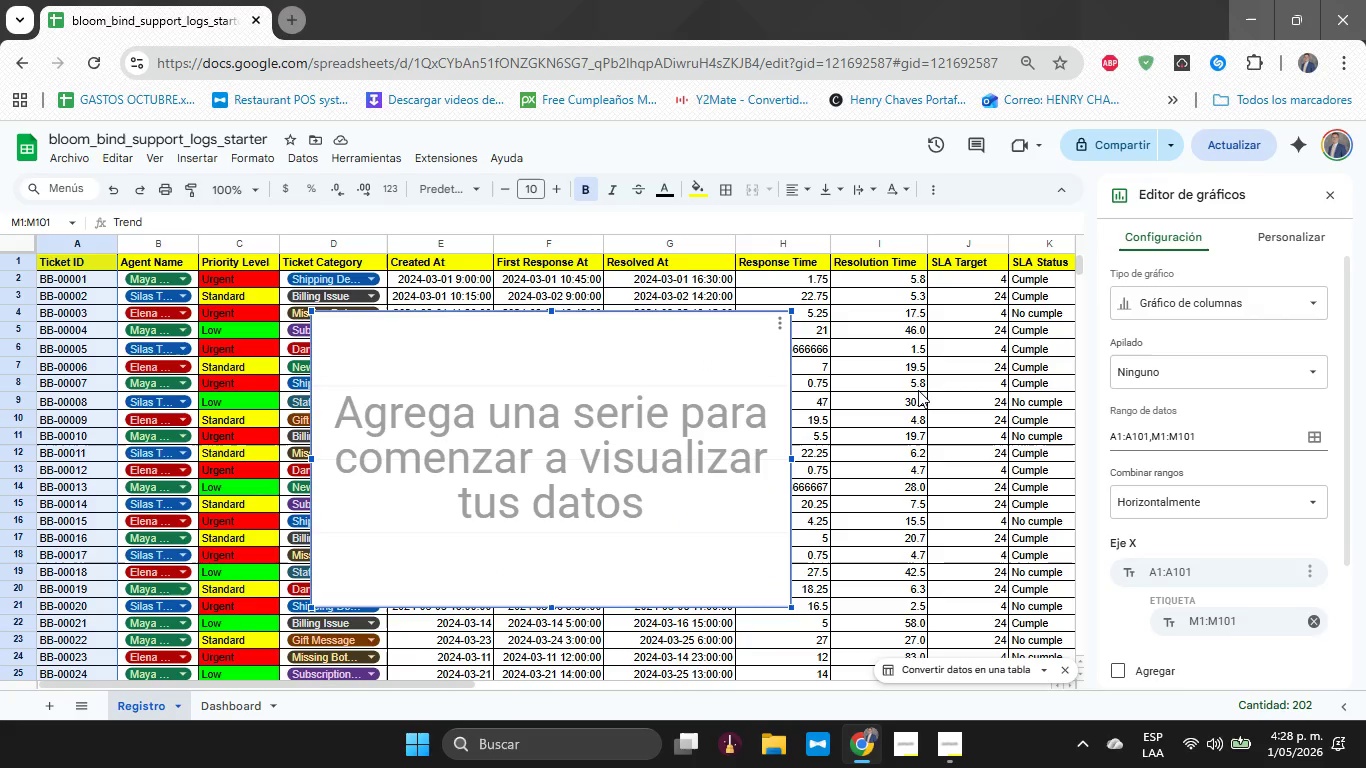 
left_click([1264, 305])
 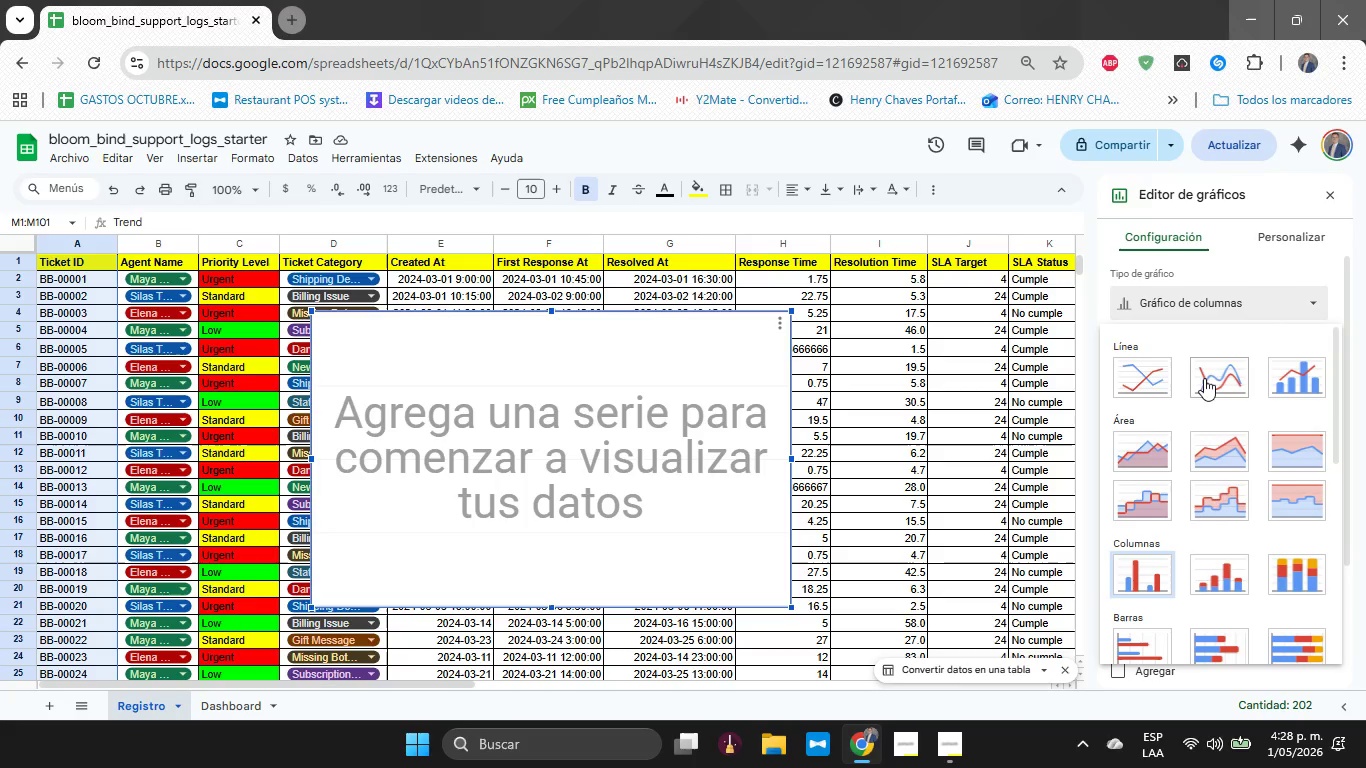 
left_click([1161, 377])
 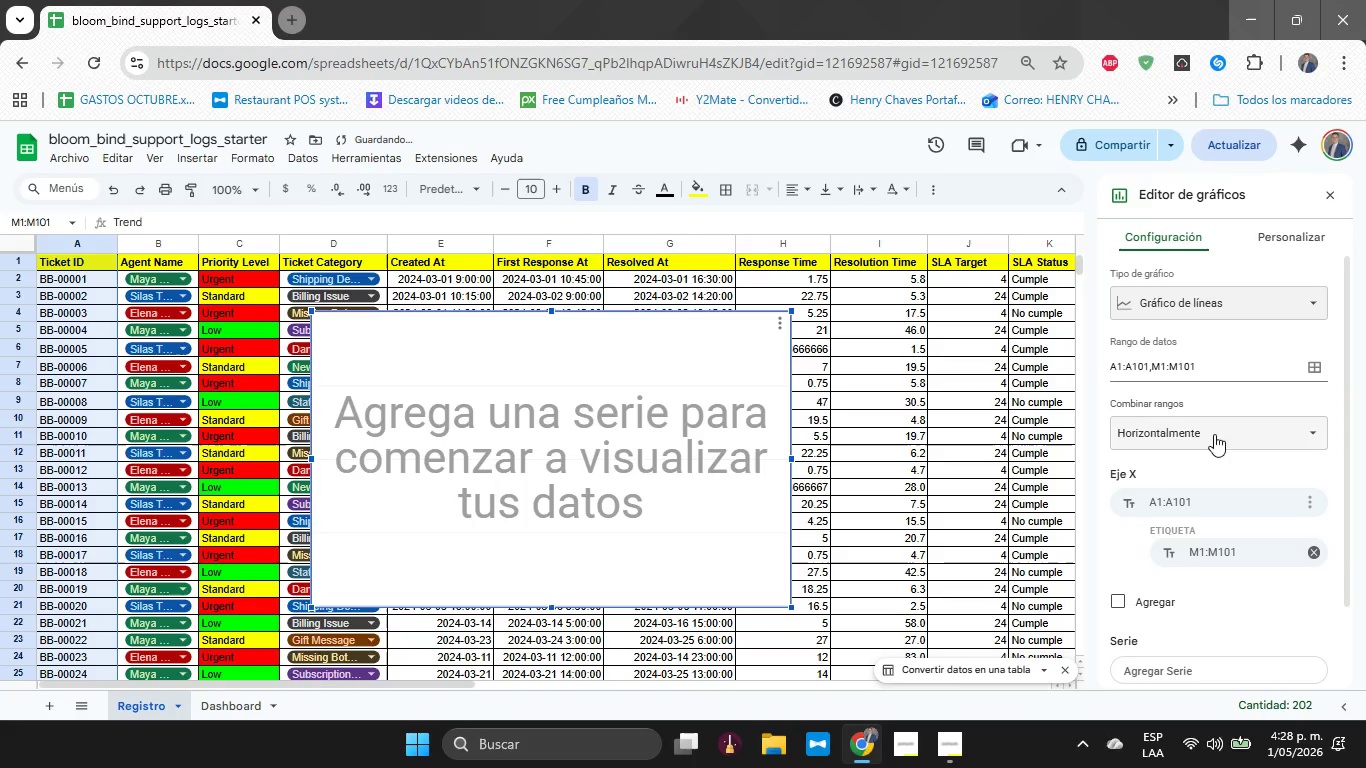 
left_click([1236, 429])
 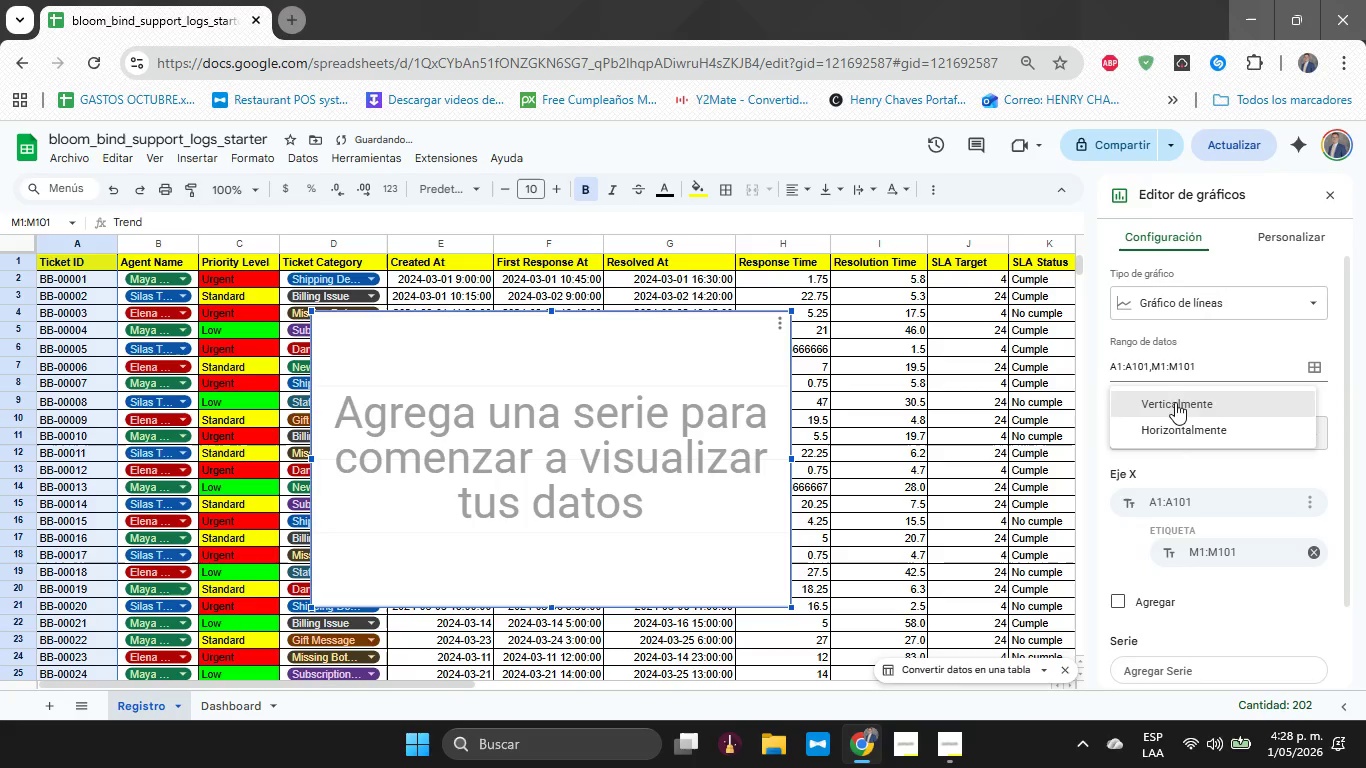 
left_click([1174, 396])
 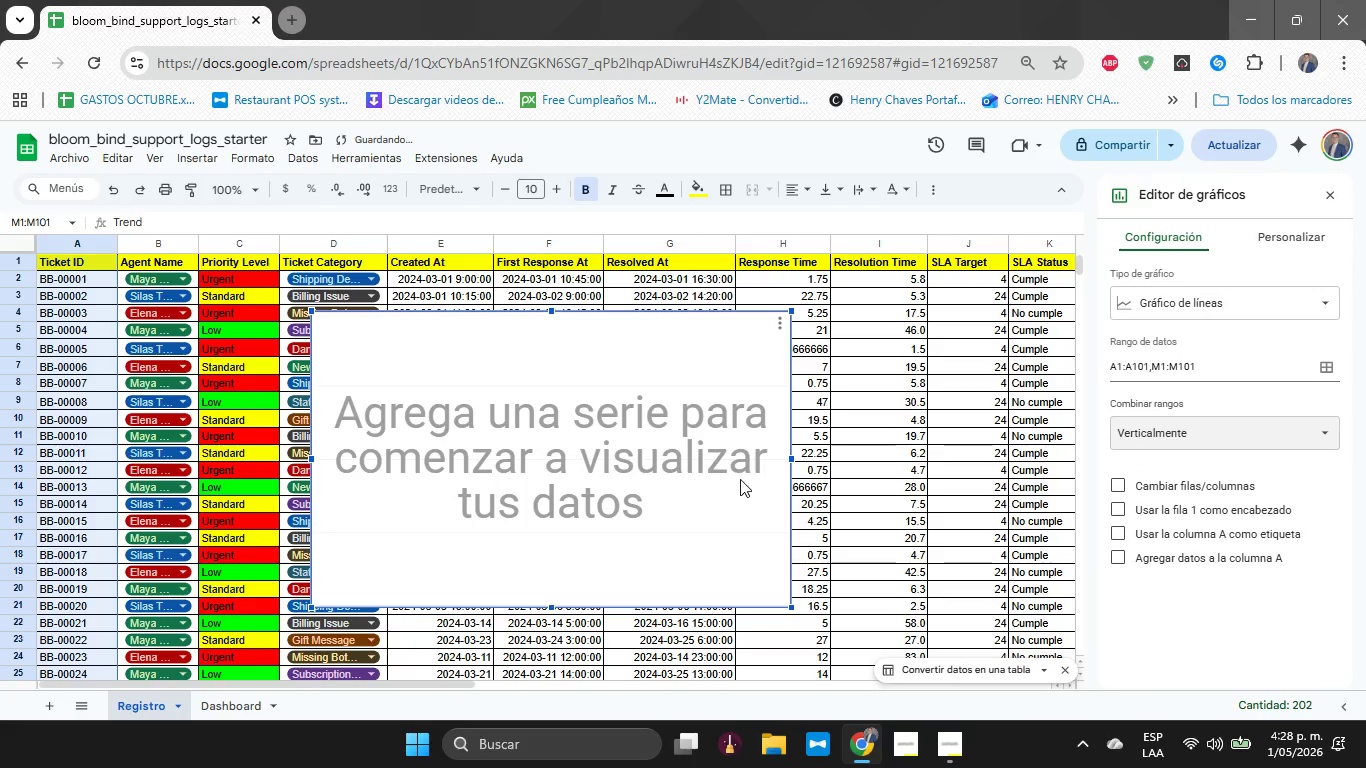 
left_click_drag(start_coordinate=[544, 488], to_coordinate=[1247, 493])
 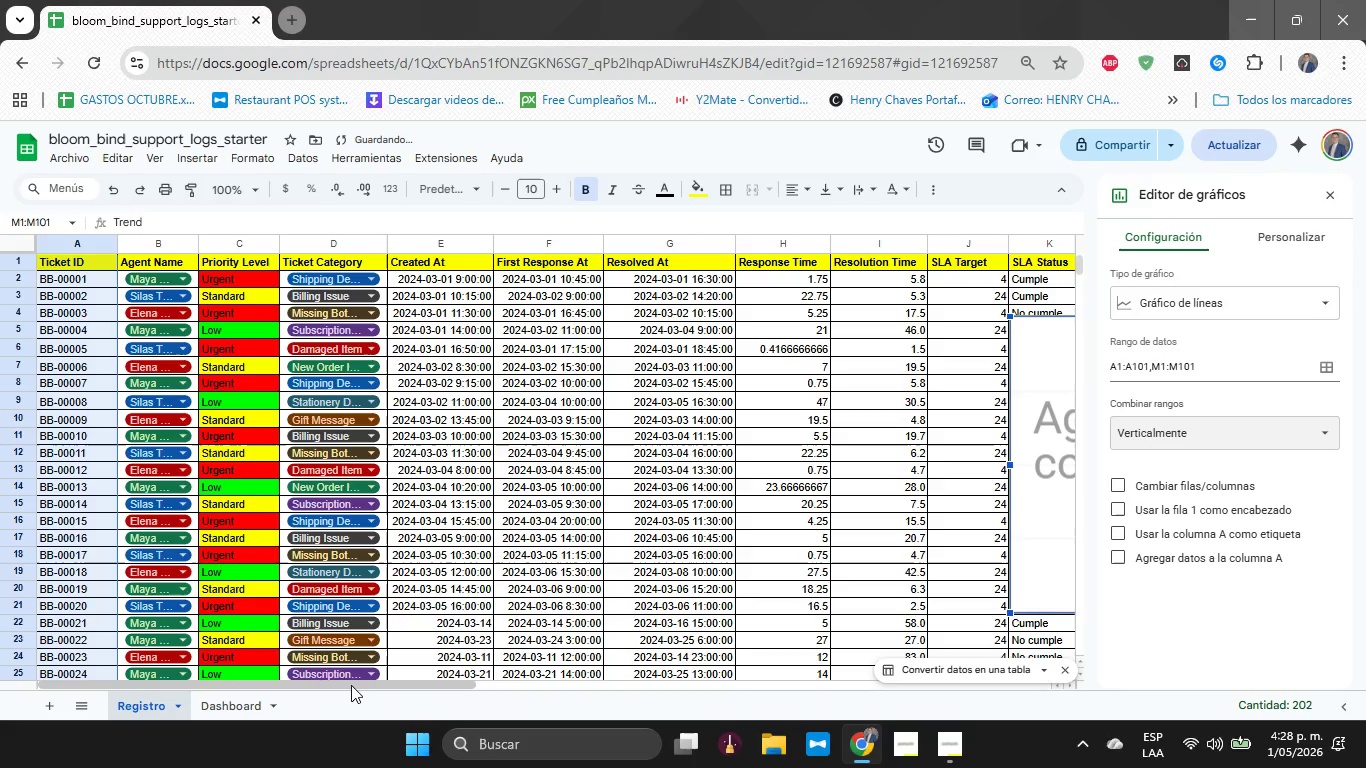 
left_click_drag(start_coordinate=[351, 685], to_coordinate=[609, 684])
 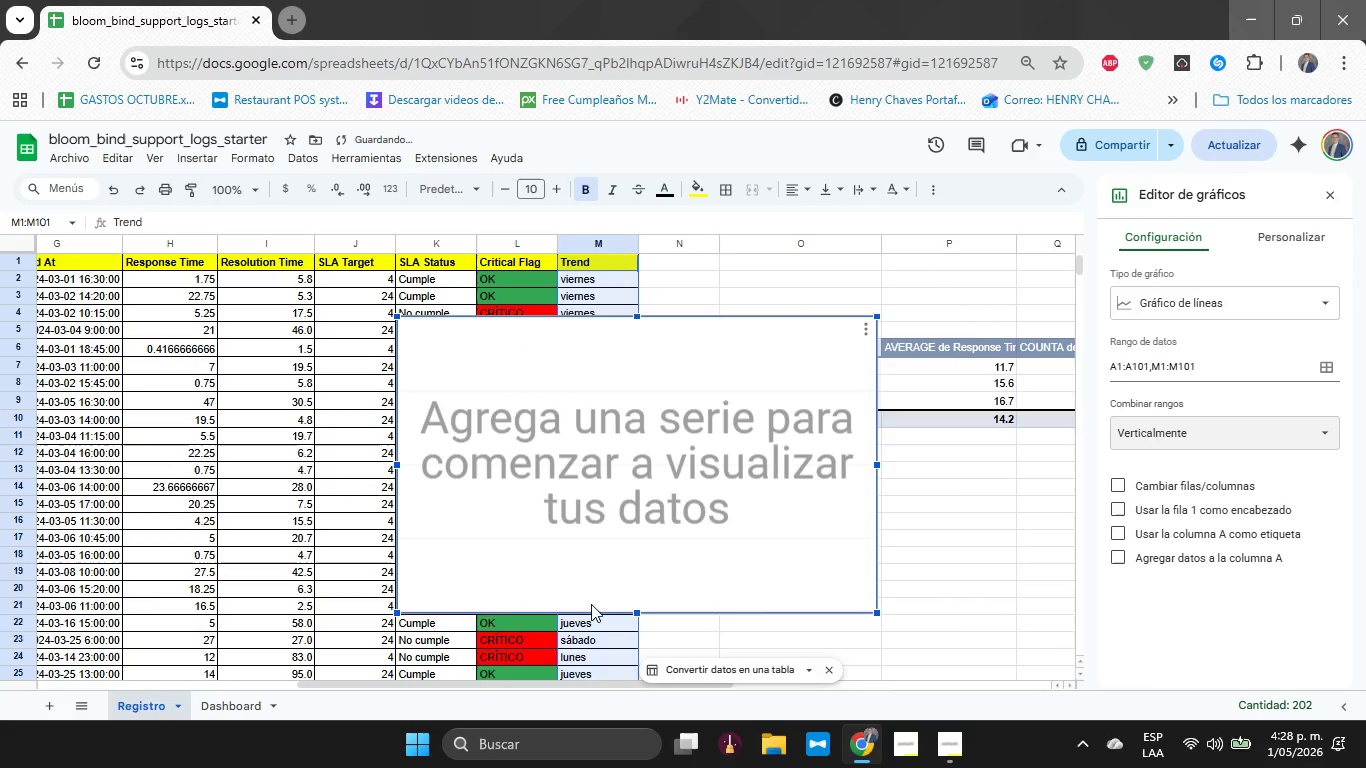 
left_click_drag(start_coordinate=[591, 604], to_coordinate=[897, 740])
 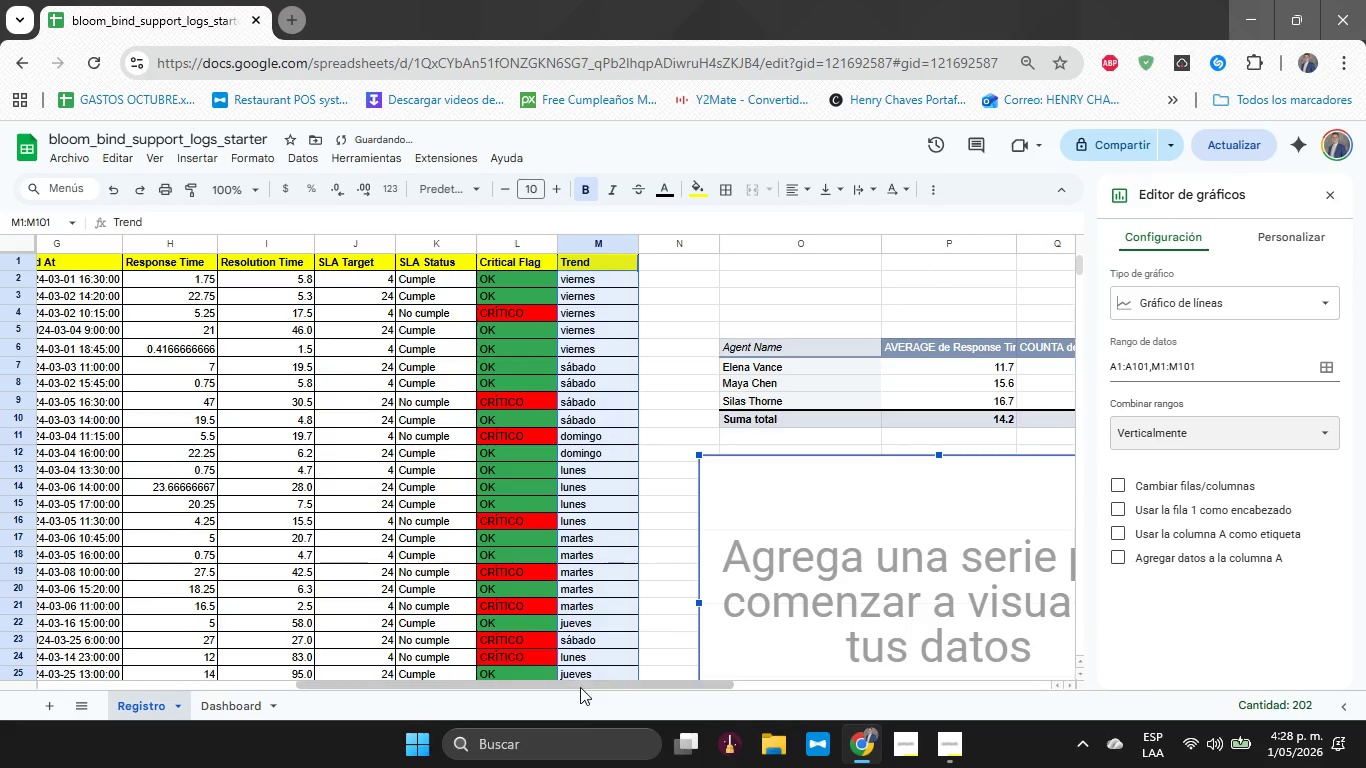 
left_click_drag(start_coordinate=[581, 687], to_coordinate=[758, 696])
 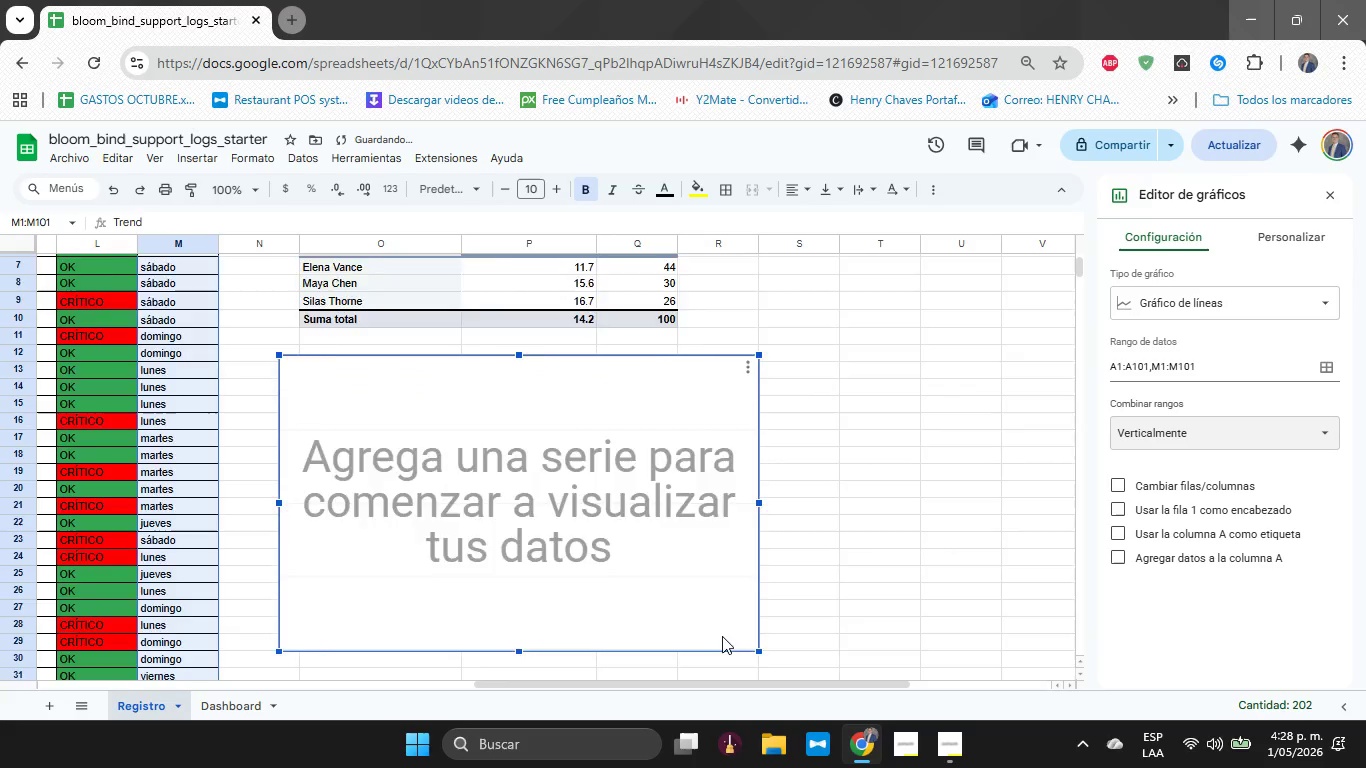 
scroll: coordinate [721, 635], scroll_direction: down, amount: 1.0
 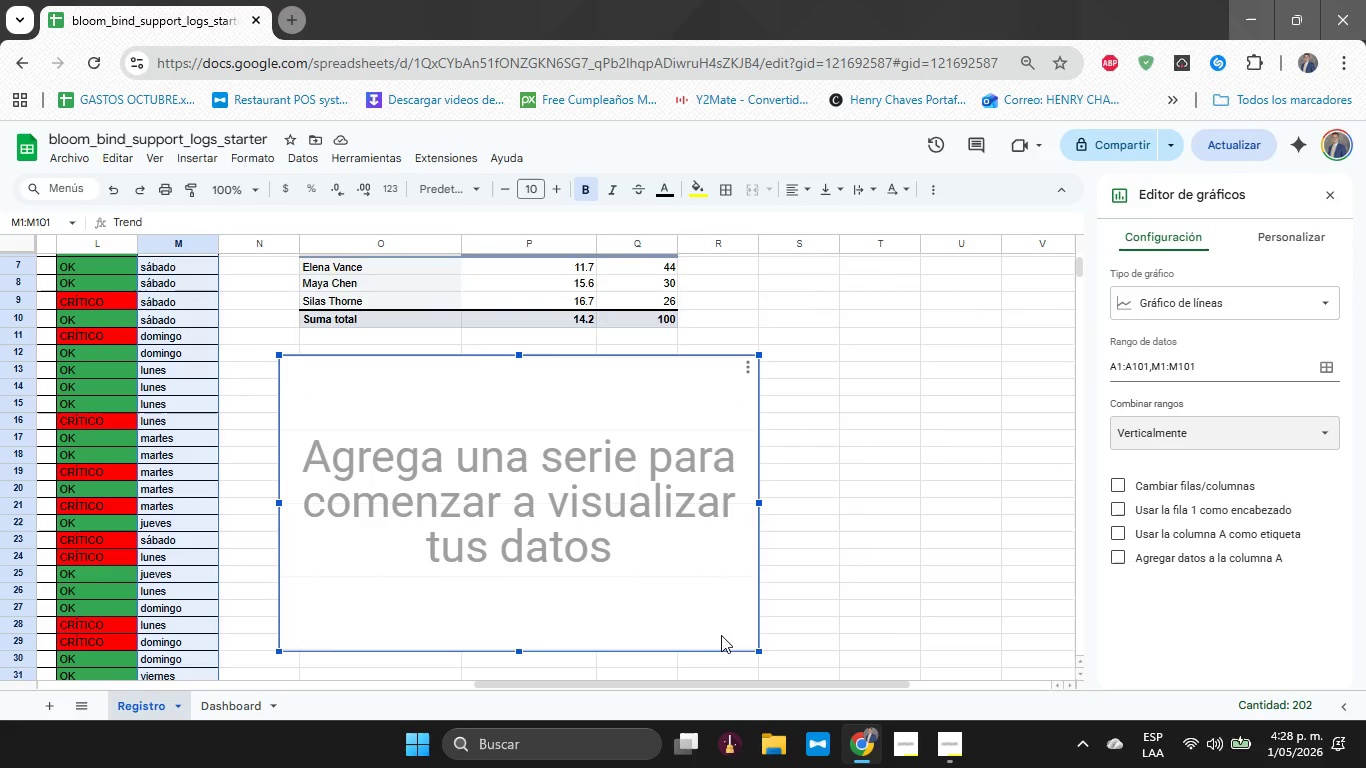 
wait(20.45)
 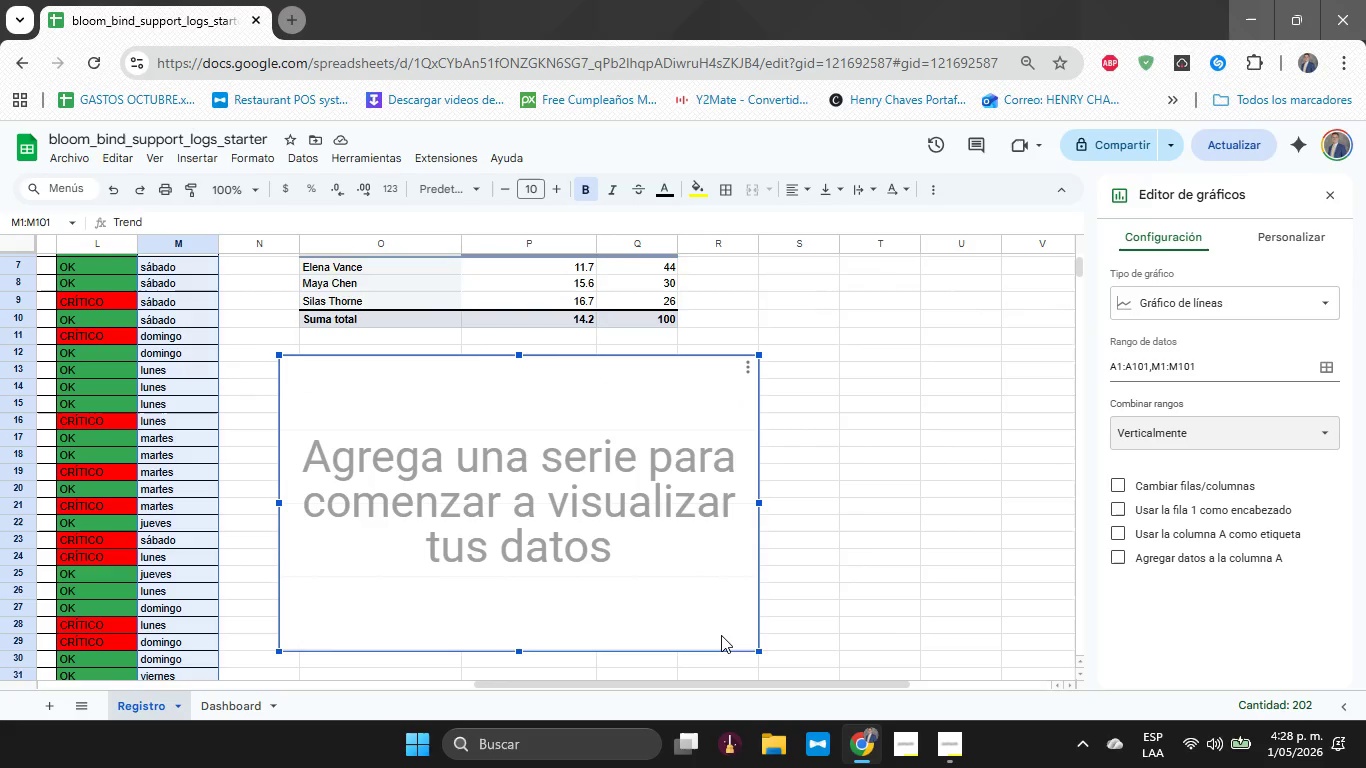 
left_click([754, 370])
 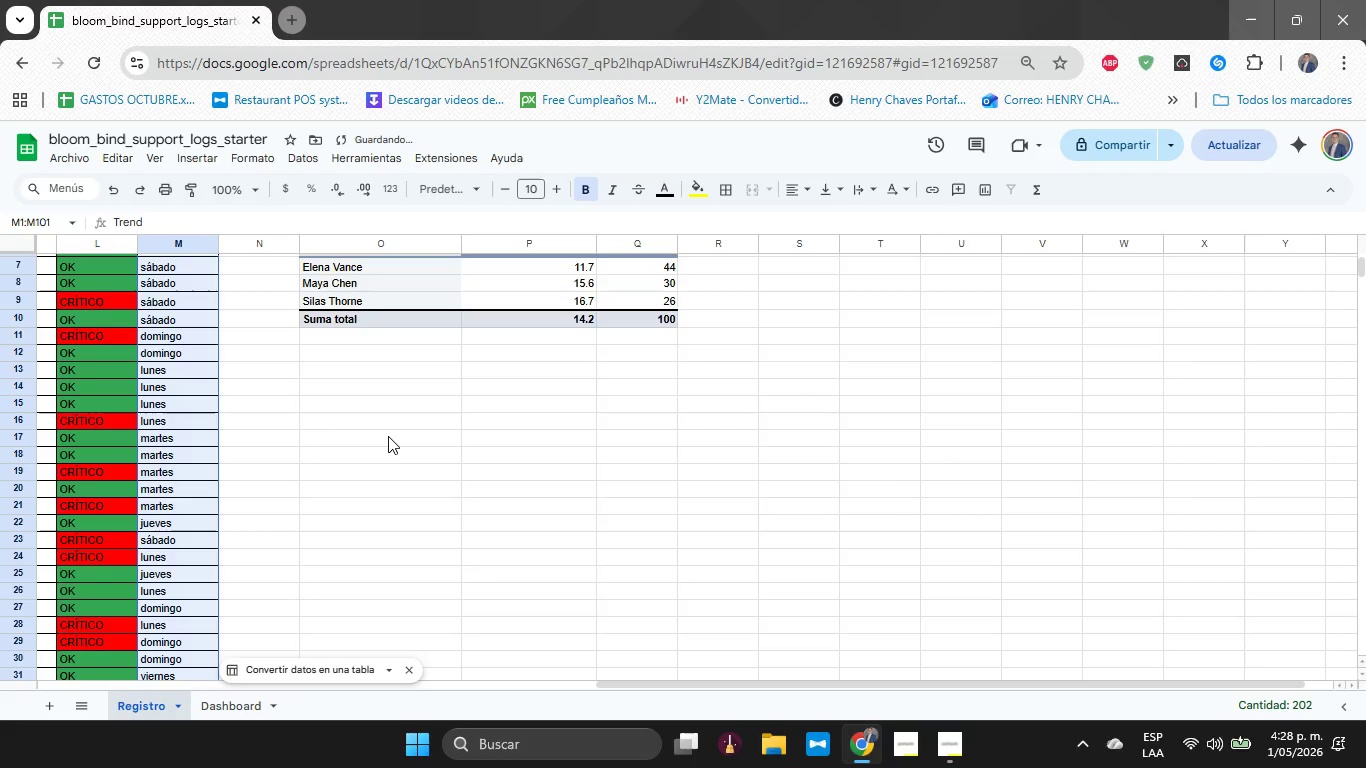 
scroll: coordinate [382, 434], scroll_direction: up, amount: 3.0
 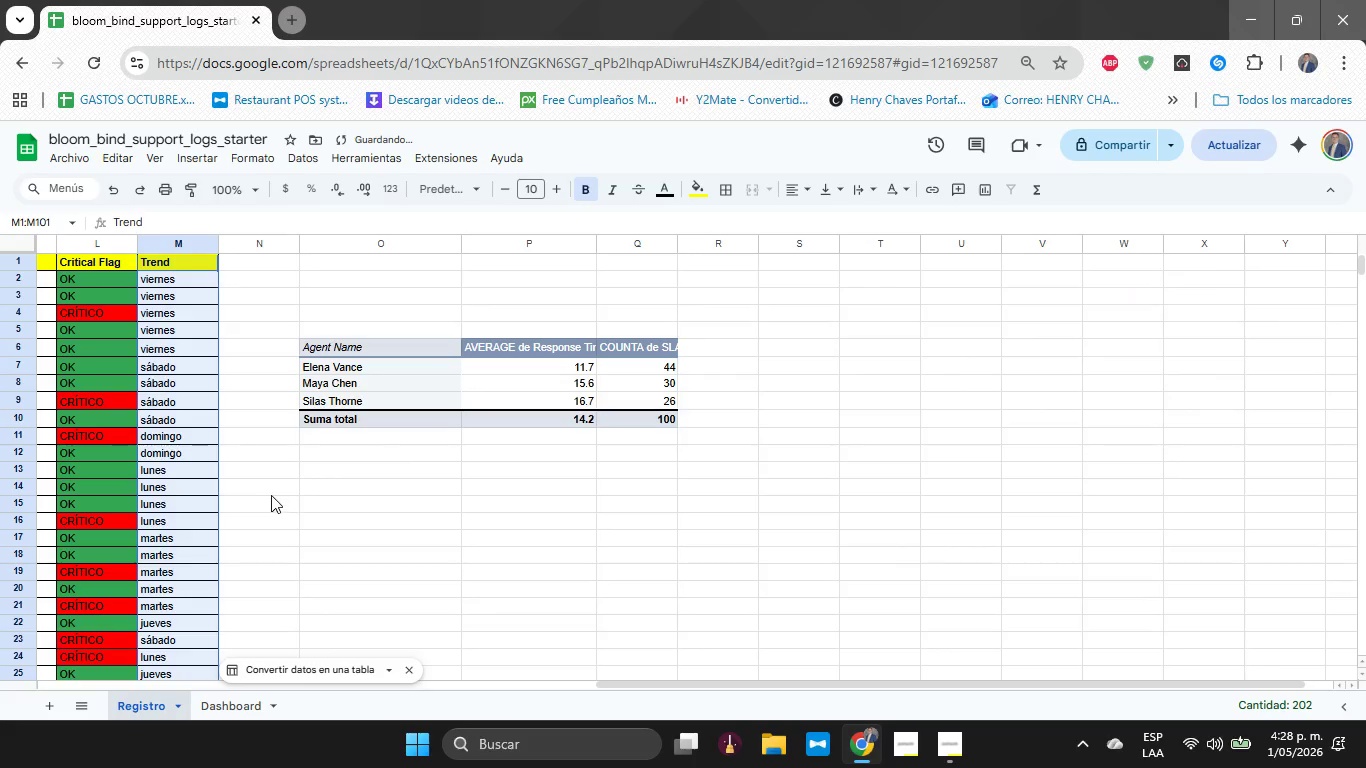 
left_click([270, 495])
 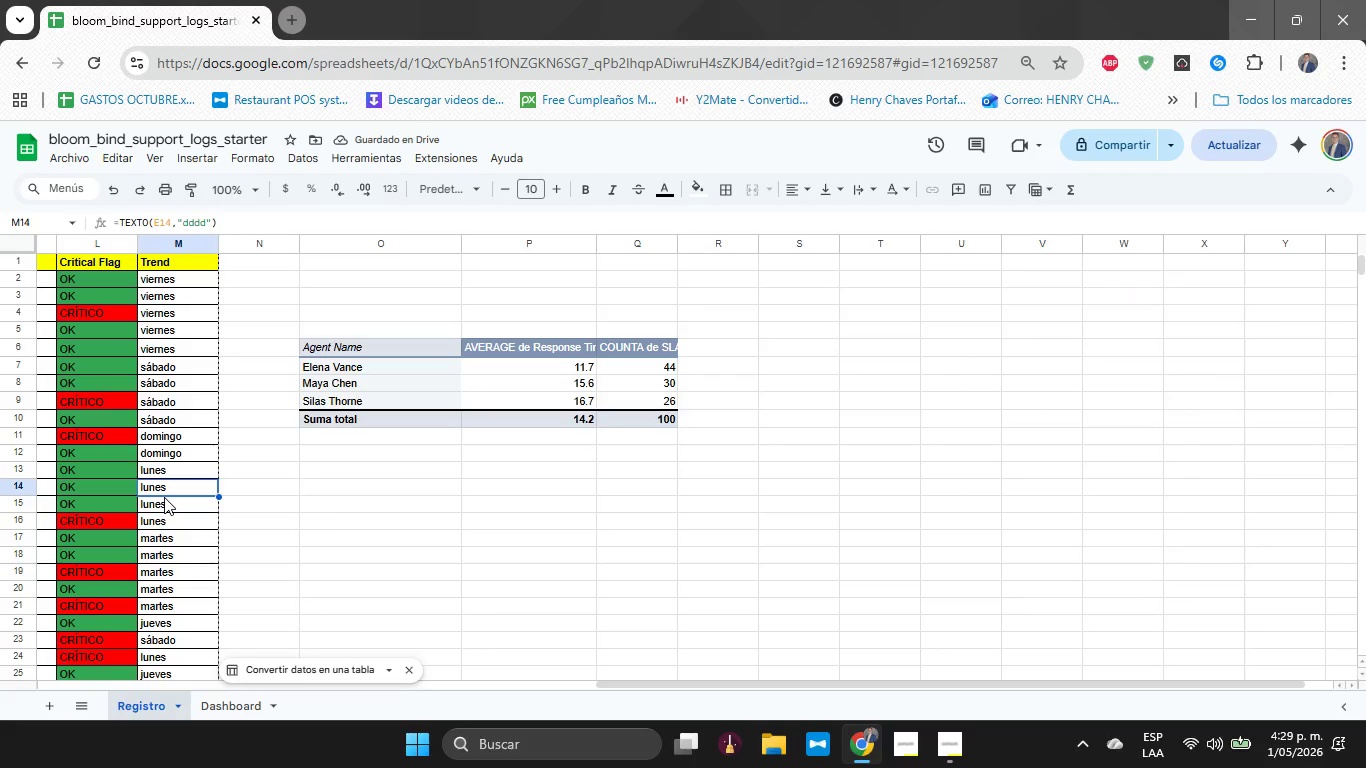 
key(Control+A)
 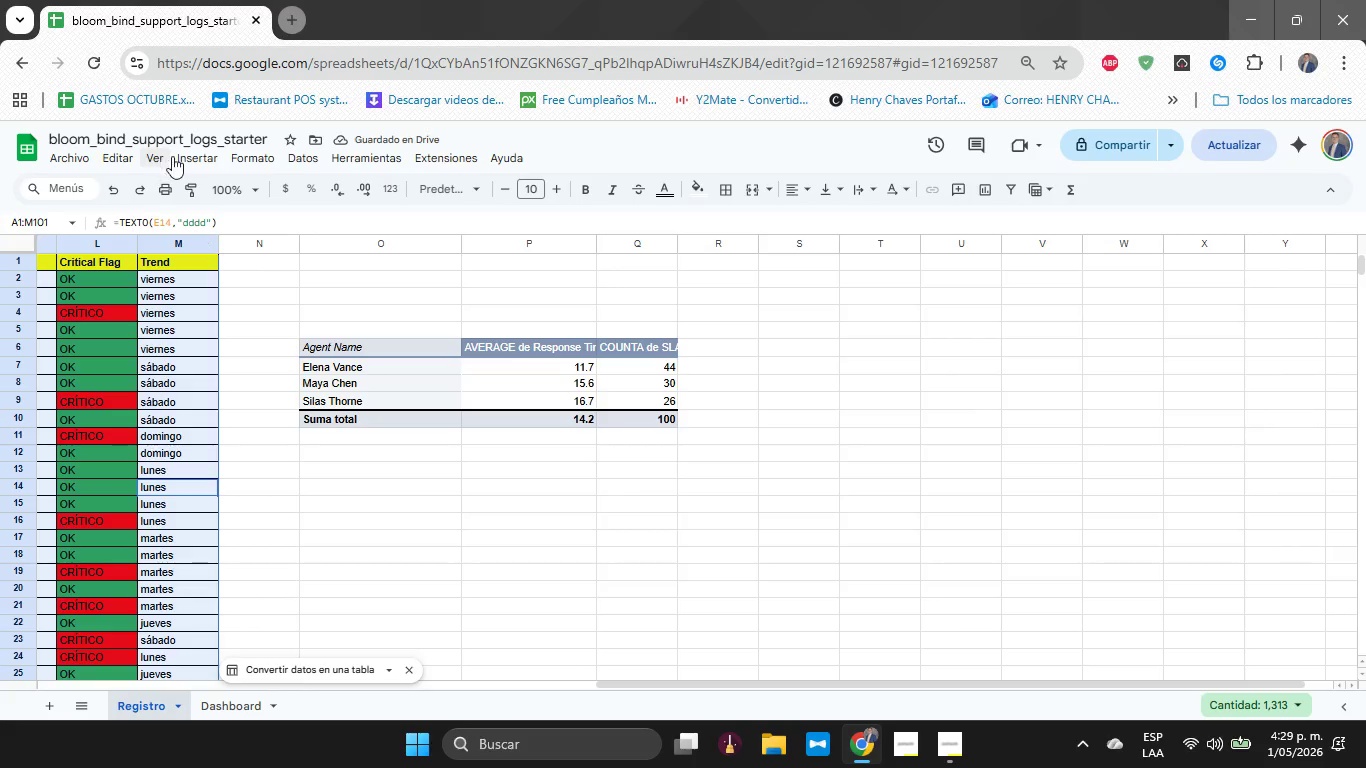 
left_click([193, 158])
 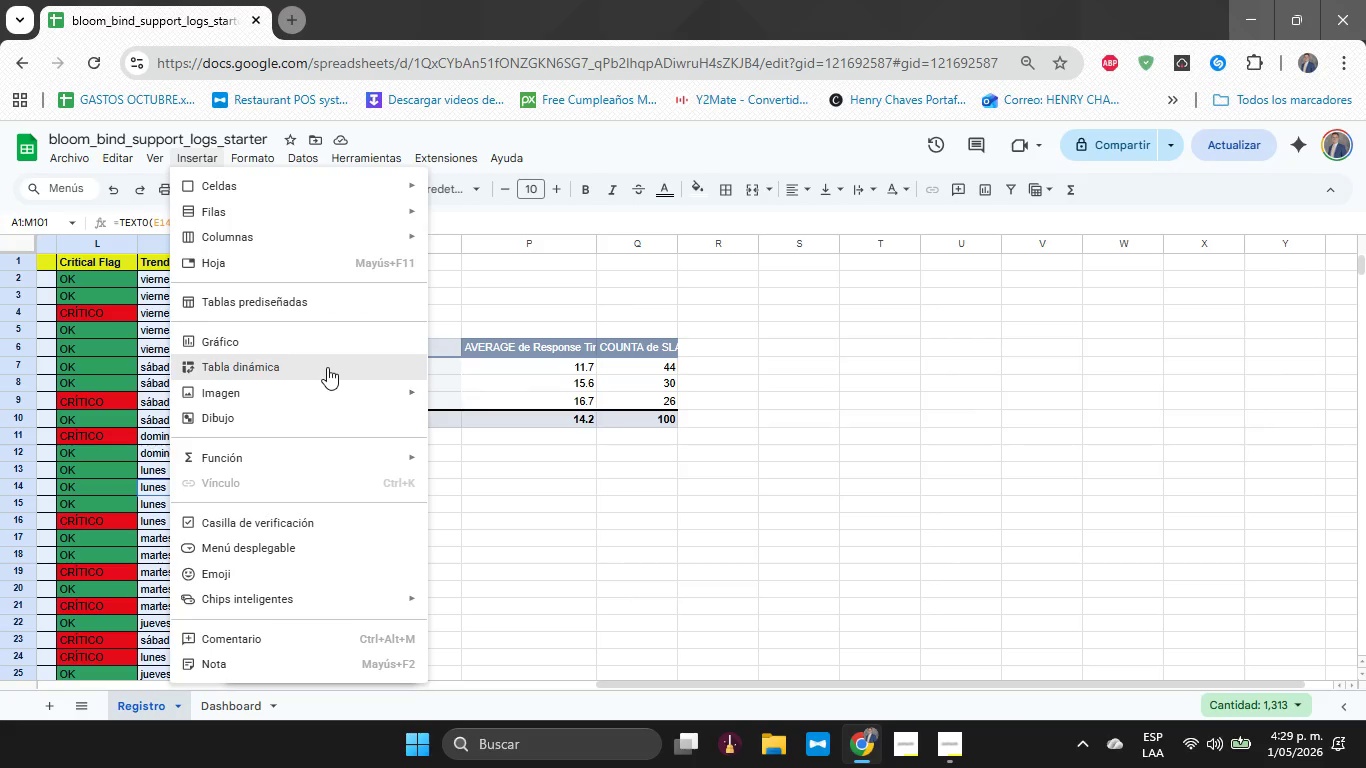 
left_click([327, 367])
 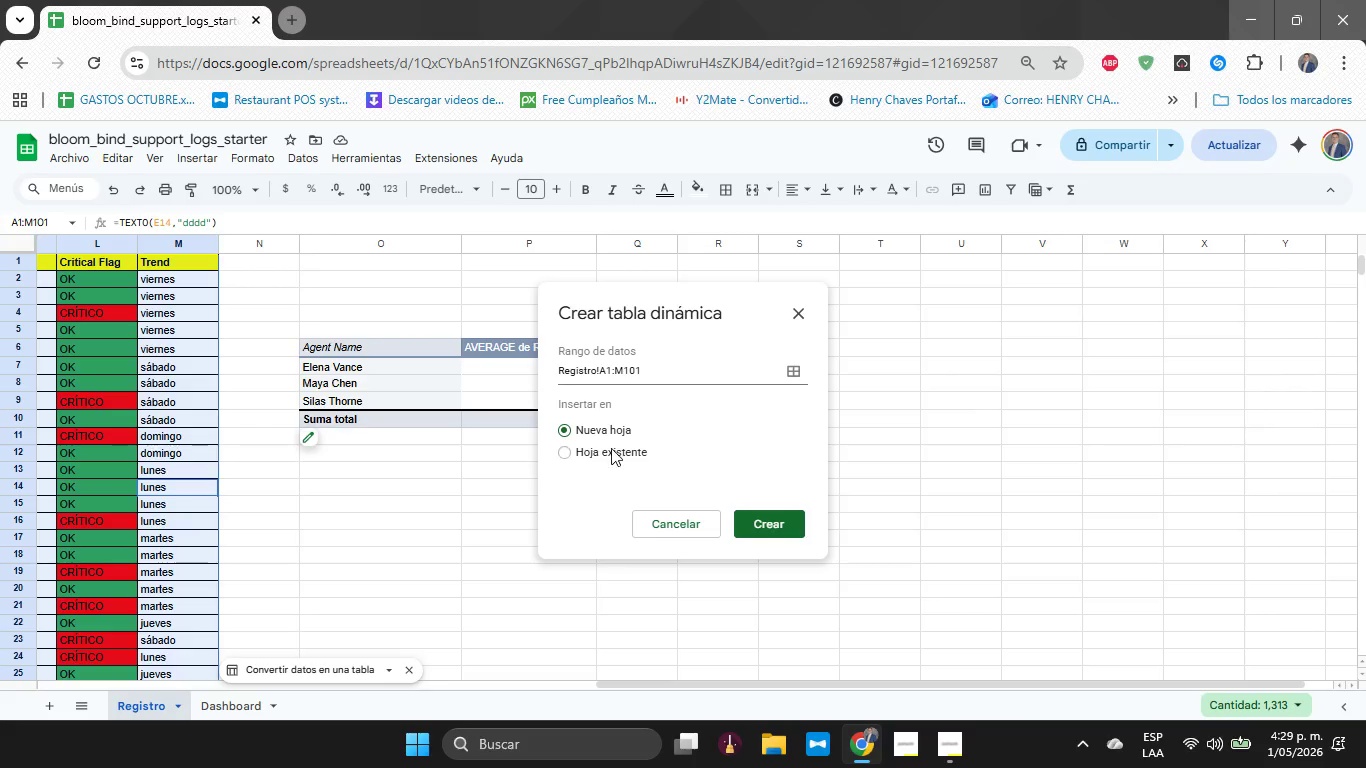 
left_click([611, 448])
 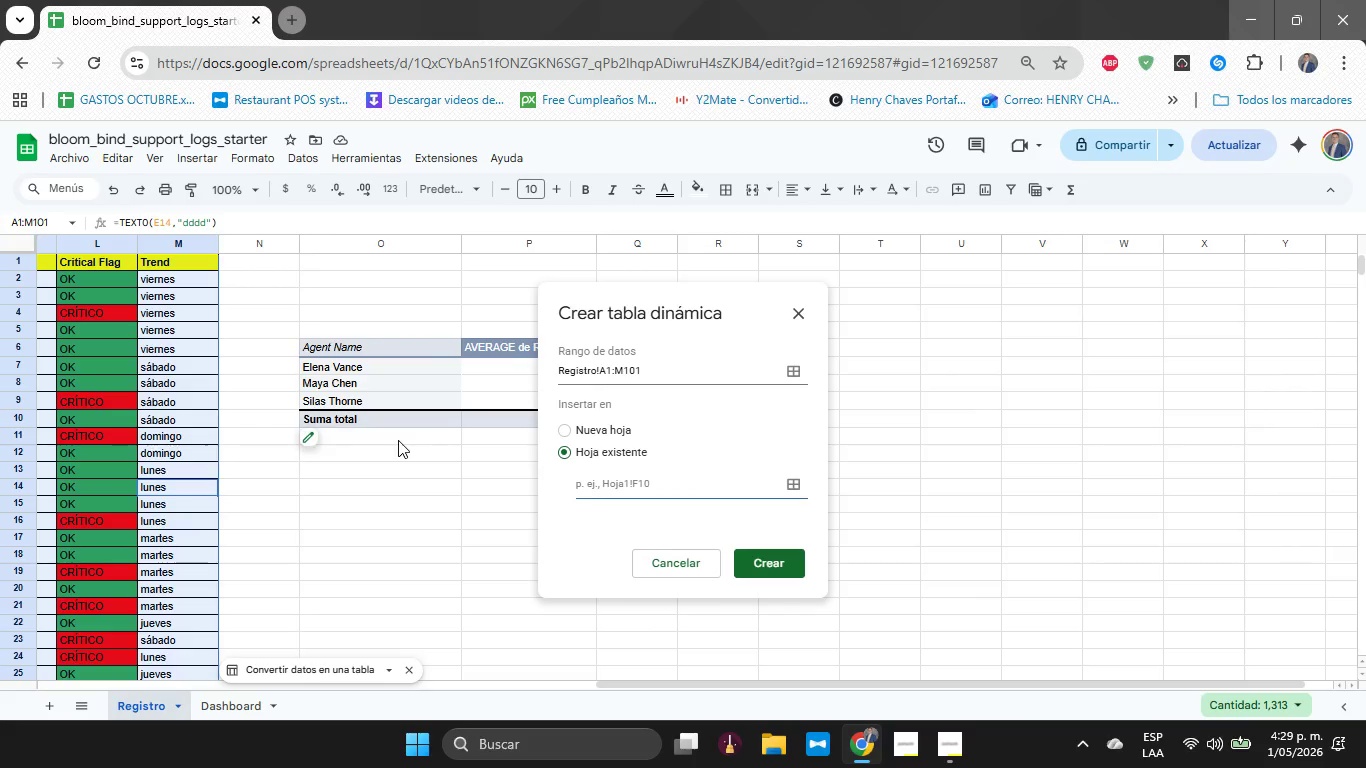 
left_click([371, 470])
 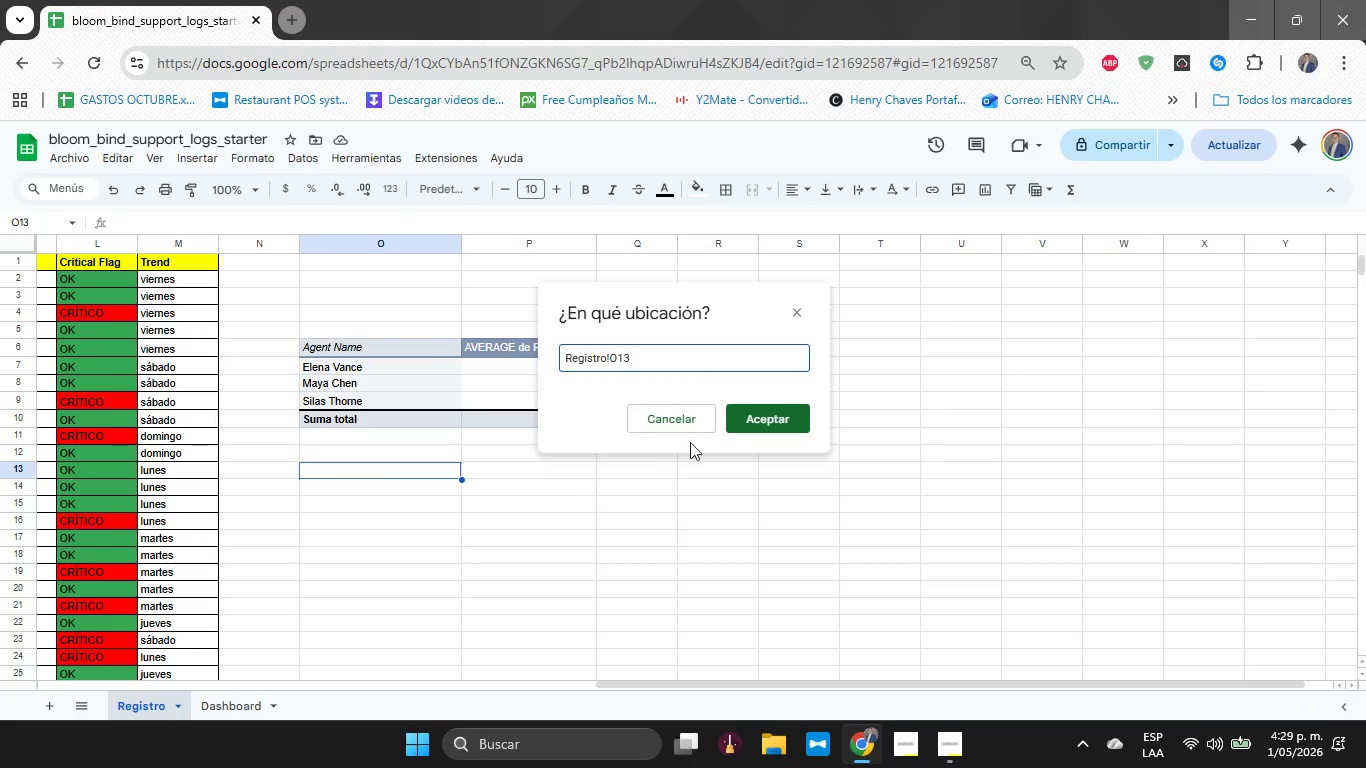 
left_click([756, 426])
 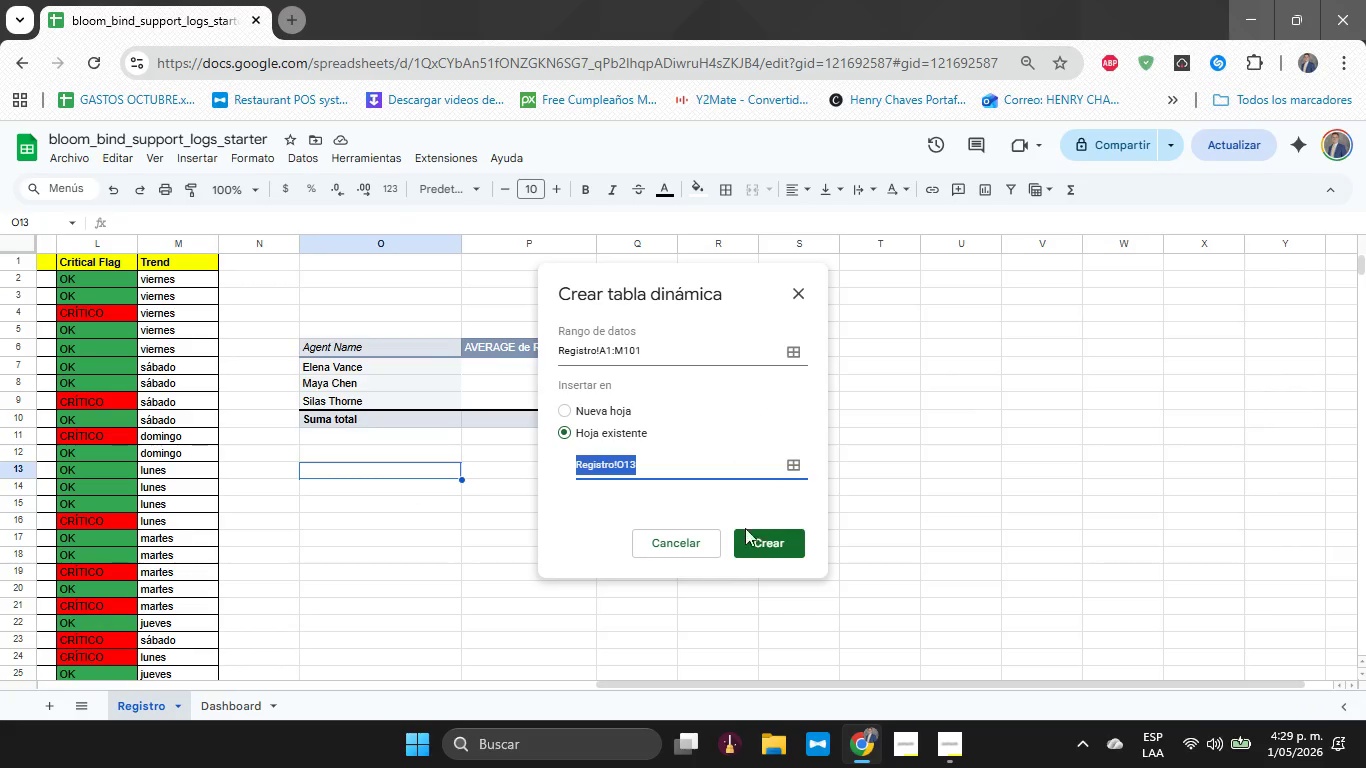 
left_click([745, 531])
 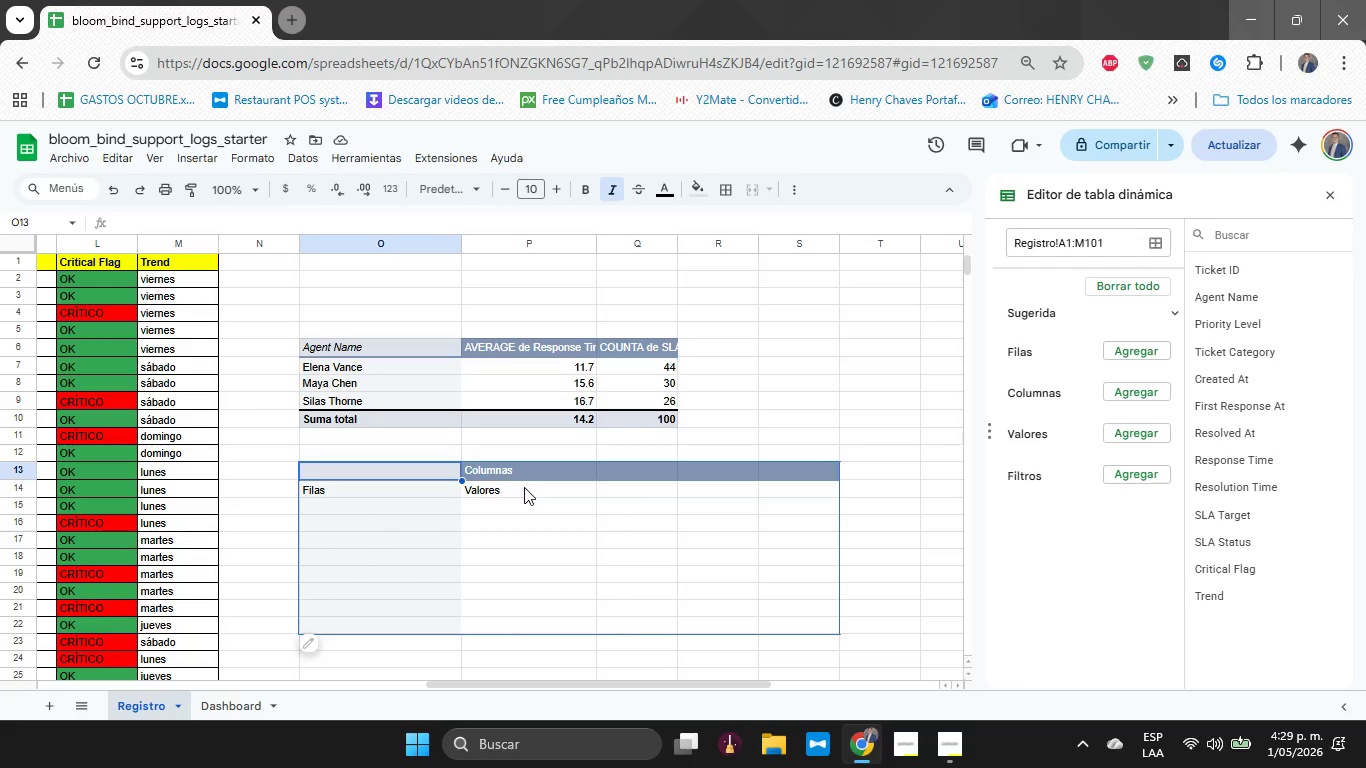 
wait(33.17)
 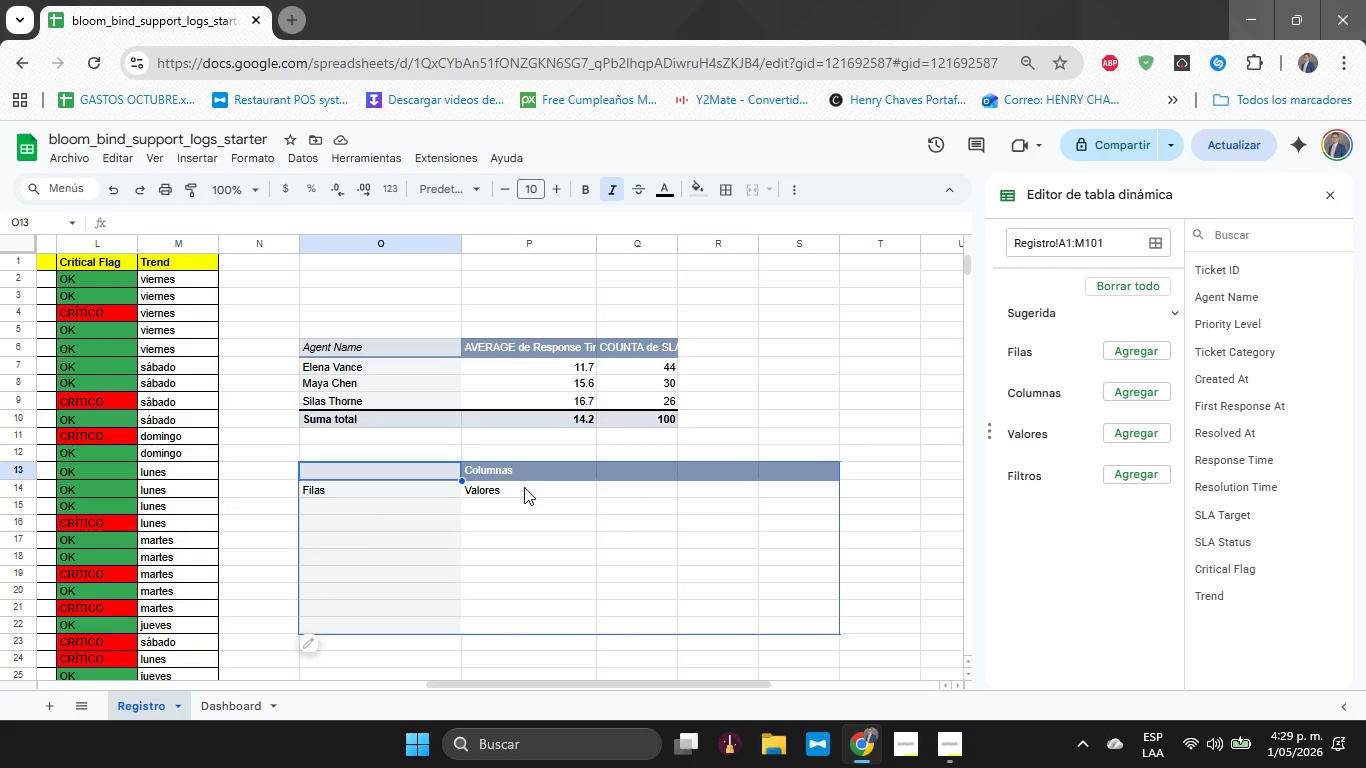 
left_click([1123, 347])
 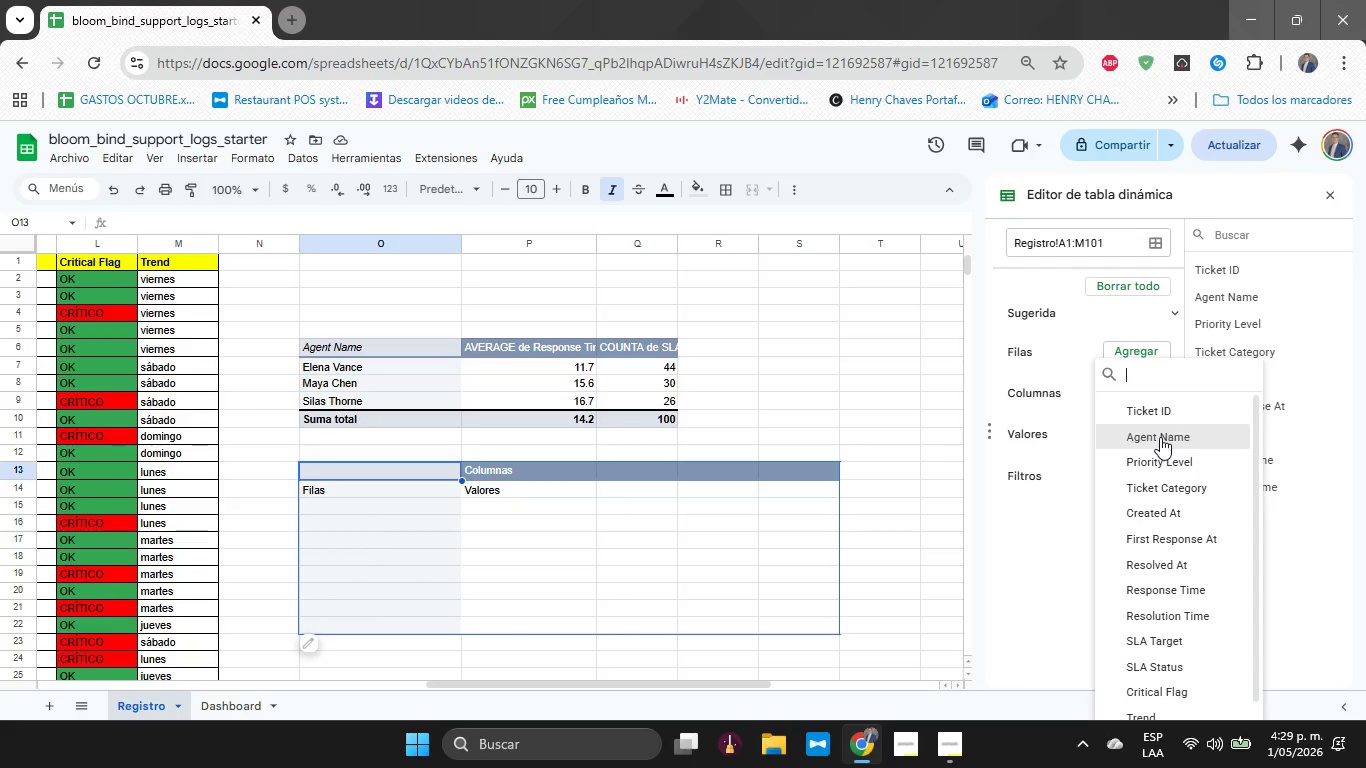 
scroll: coordinate [1157, 495], scroll_direction: down, amount: 6.0
 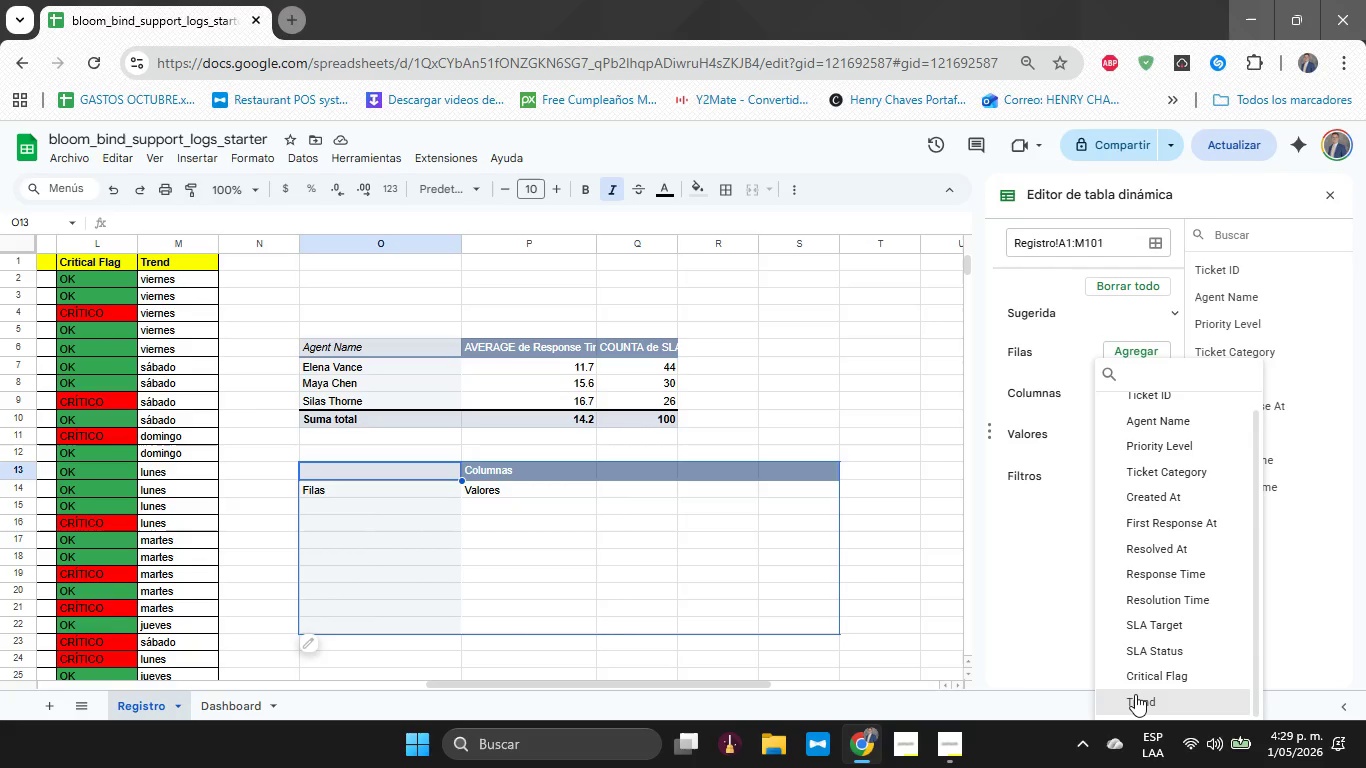 
left_click([1135, 694])
 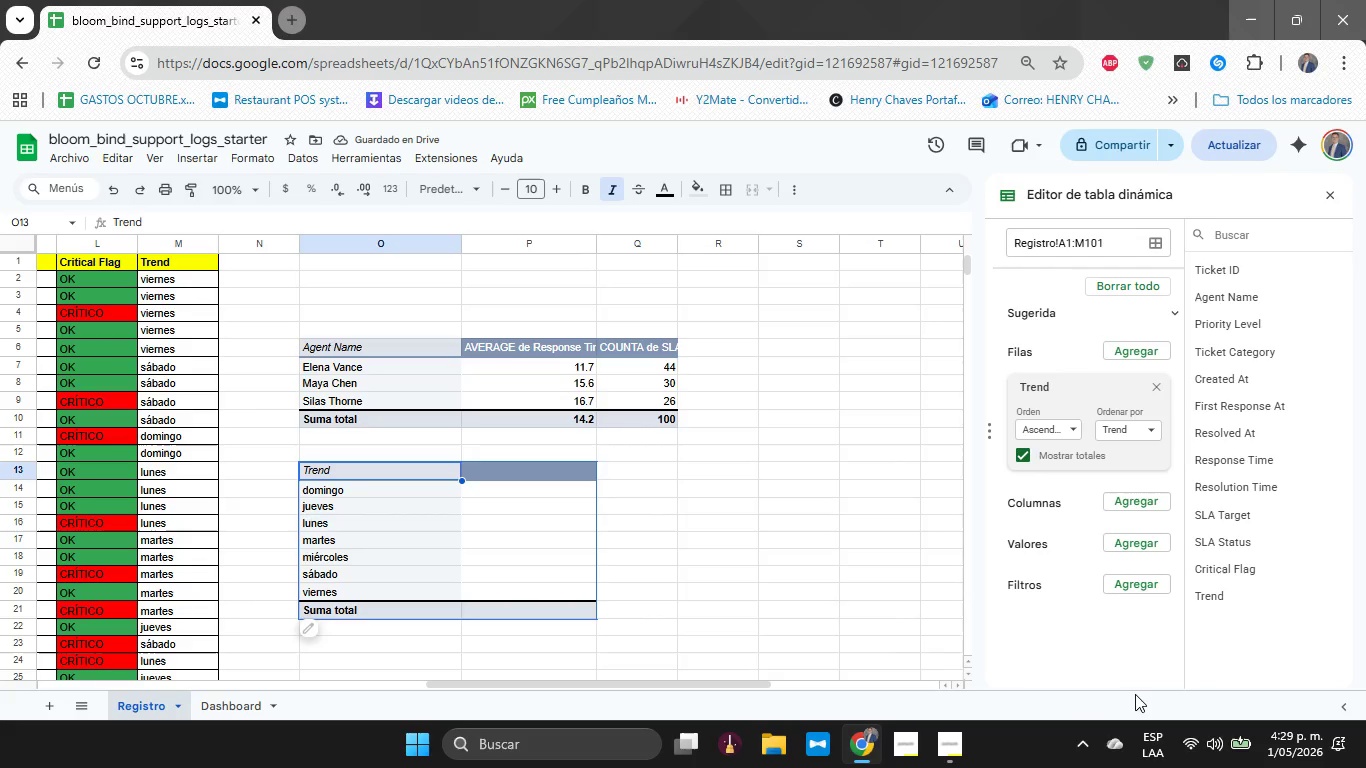 
wait(6.09)
 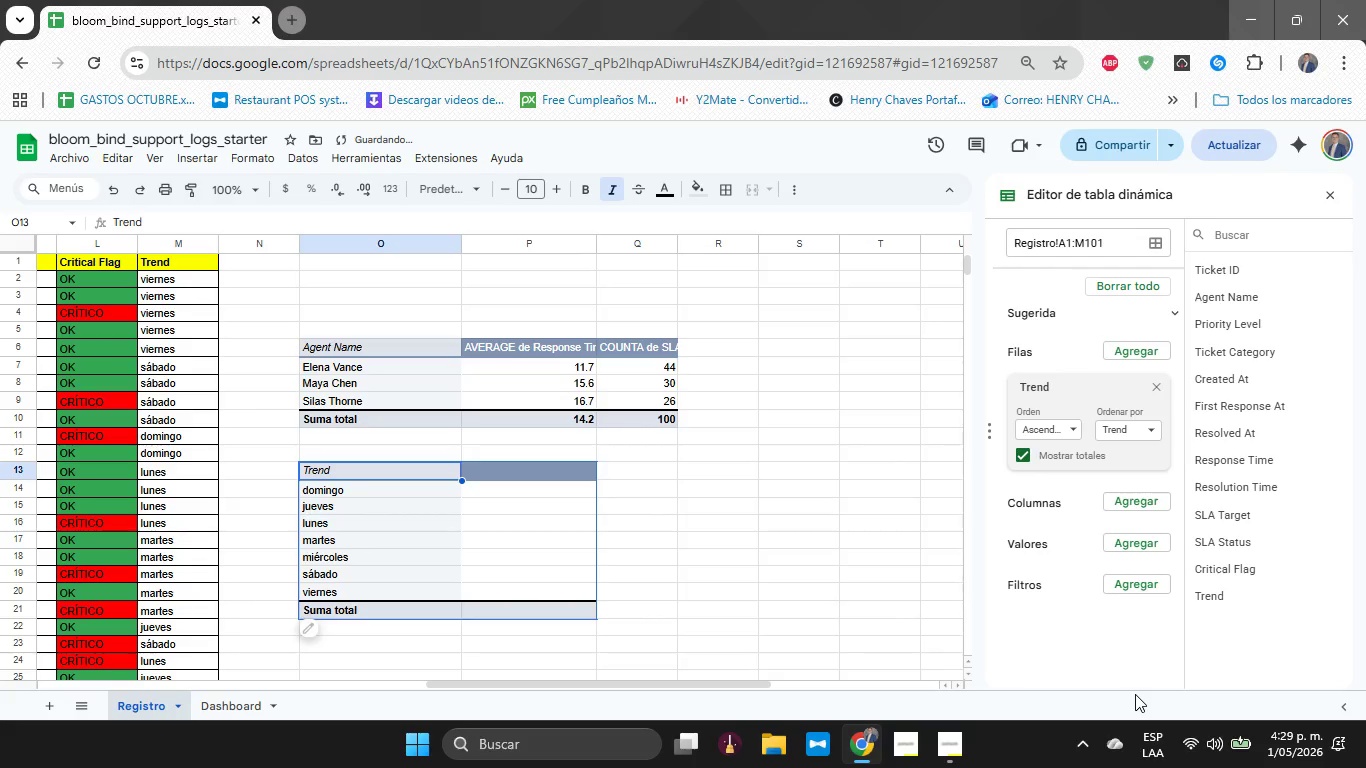 
left_click([1150, 544])
 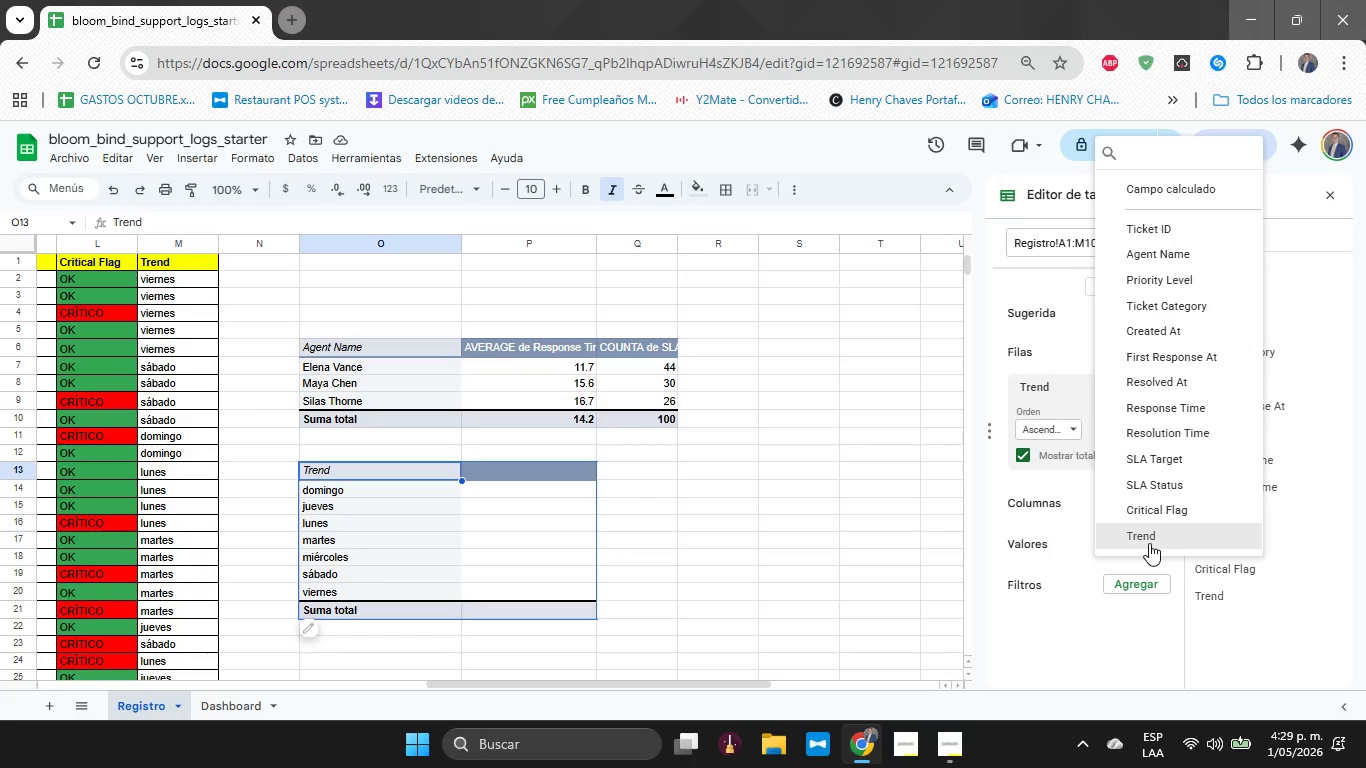 
wait(11.02)
 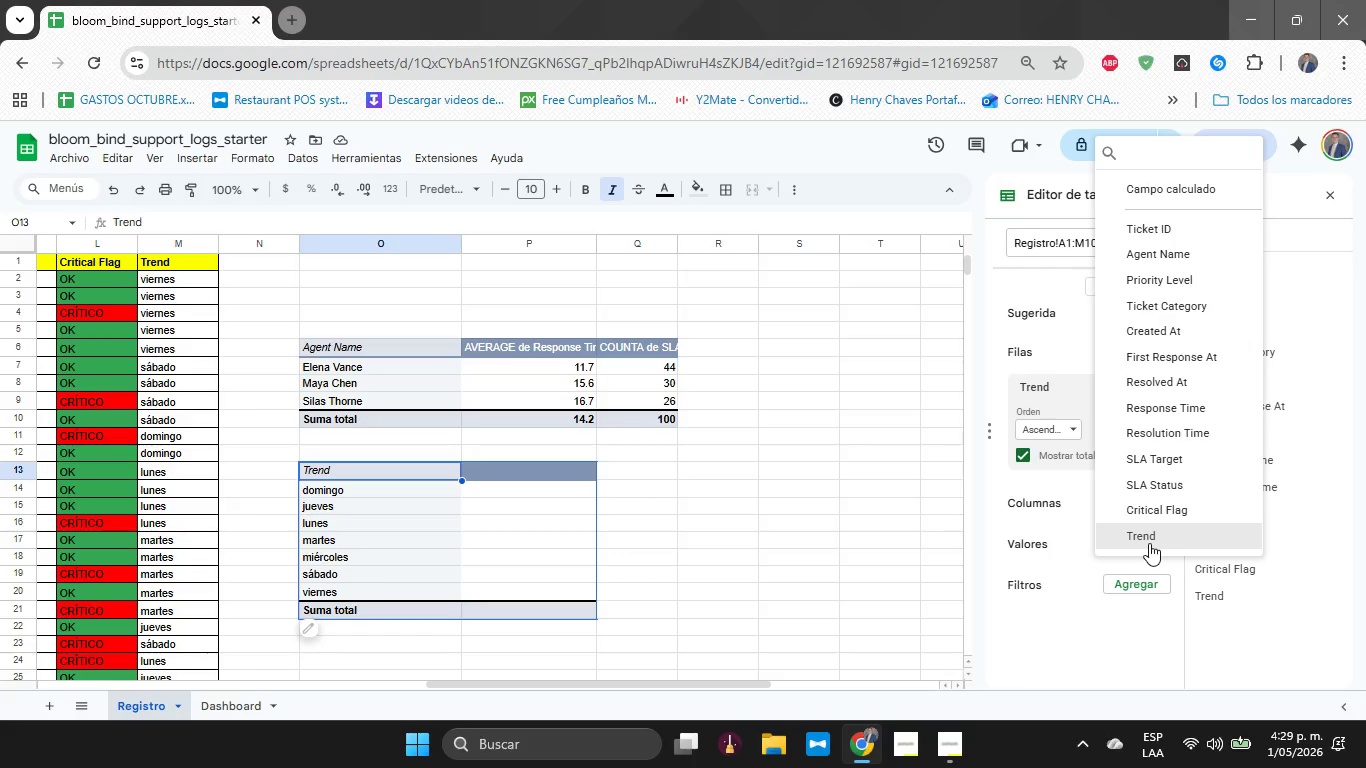 
left_click([1164, 228])
 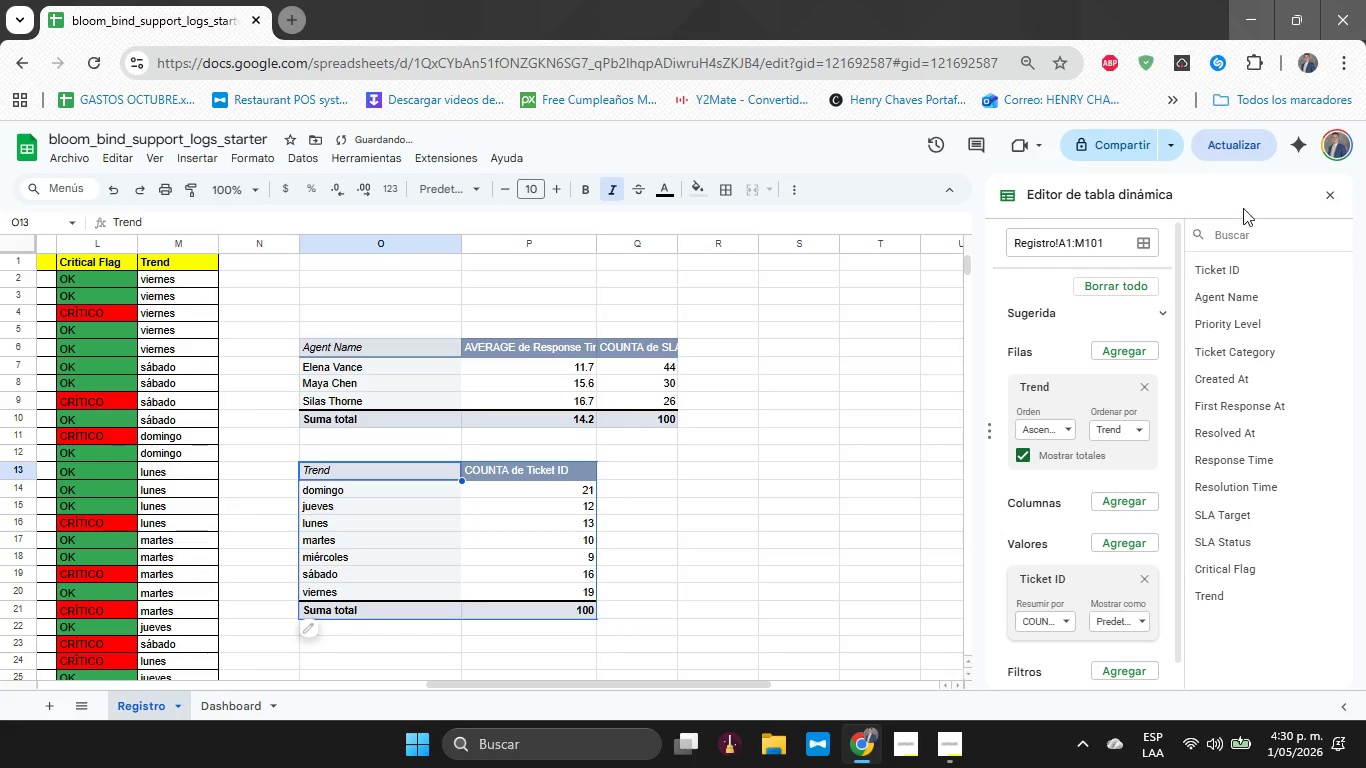 
left_click([1333, 195])
 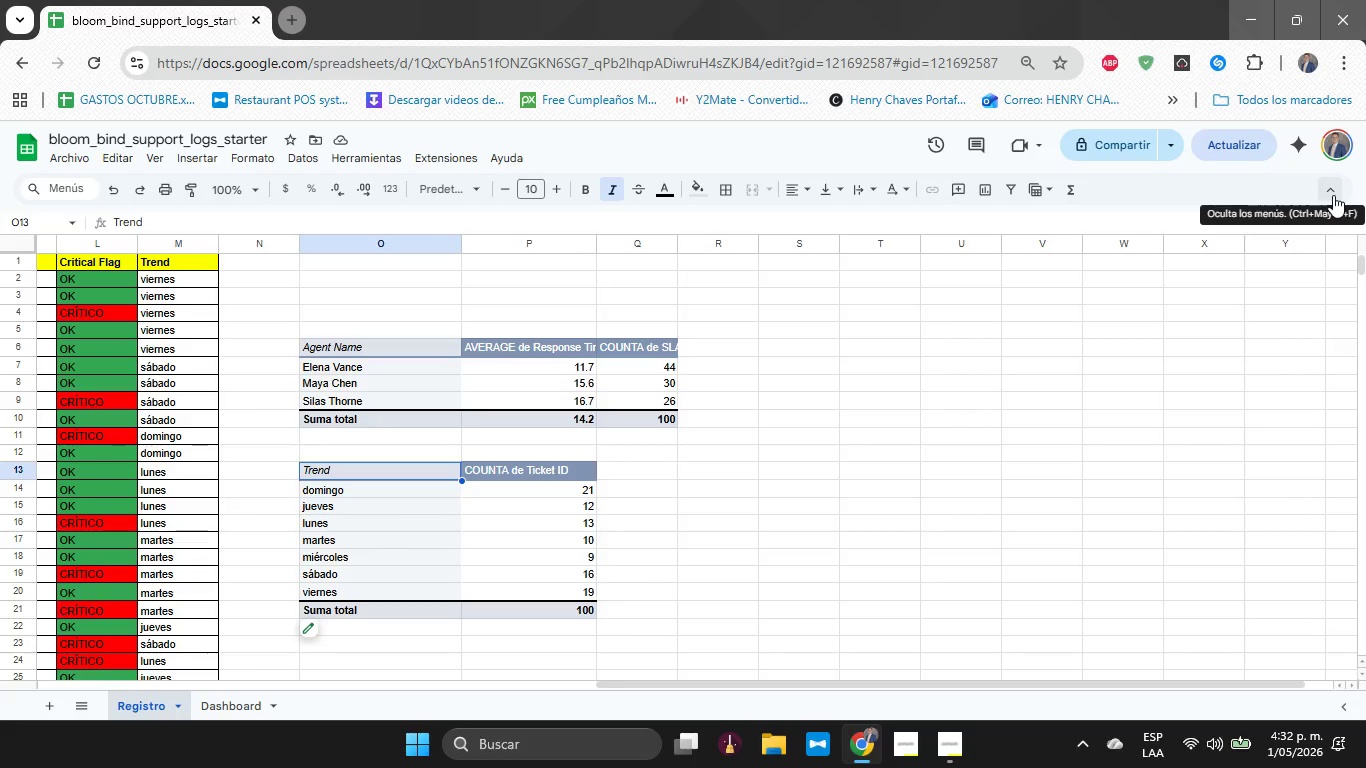 
wait(123.69)
 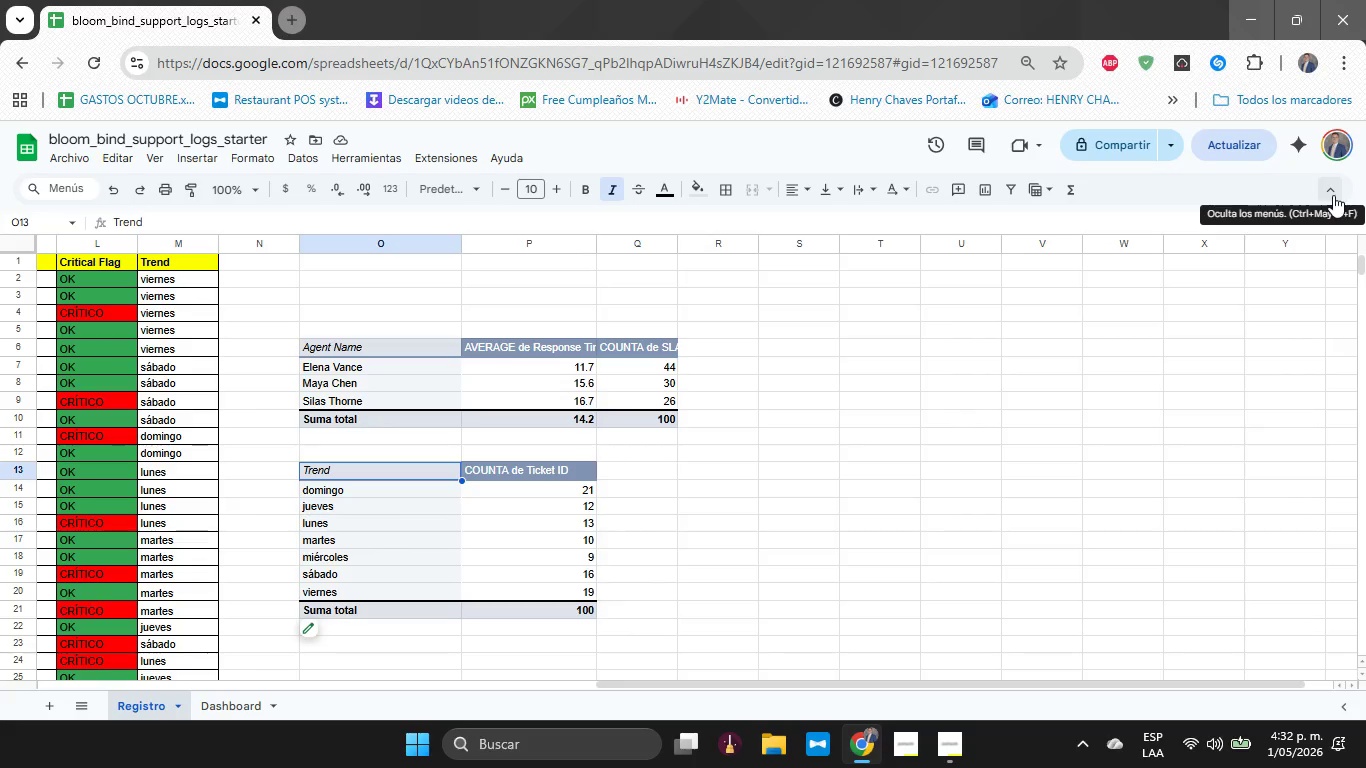 
left_click([939, 747])